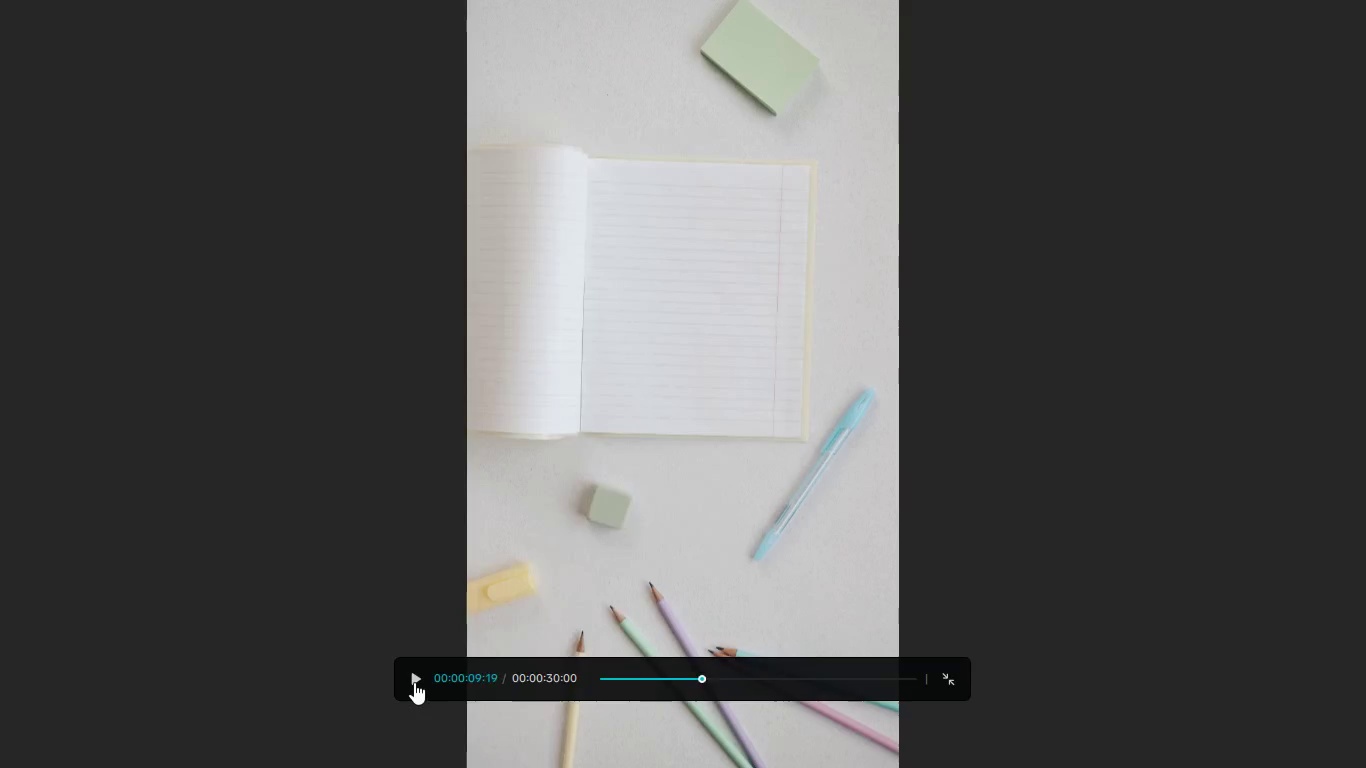 
key(Alt+AltLeft)
 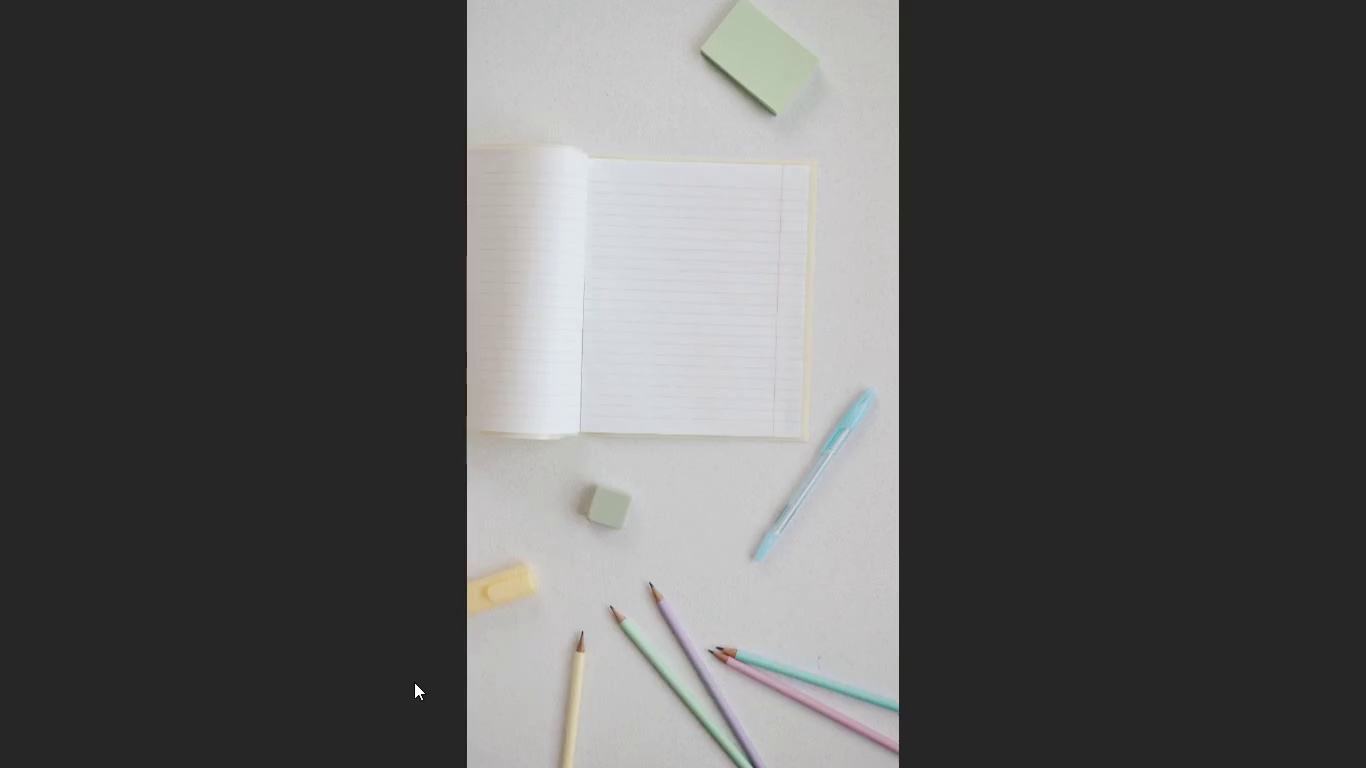 
key(Alt+Tab)
 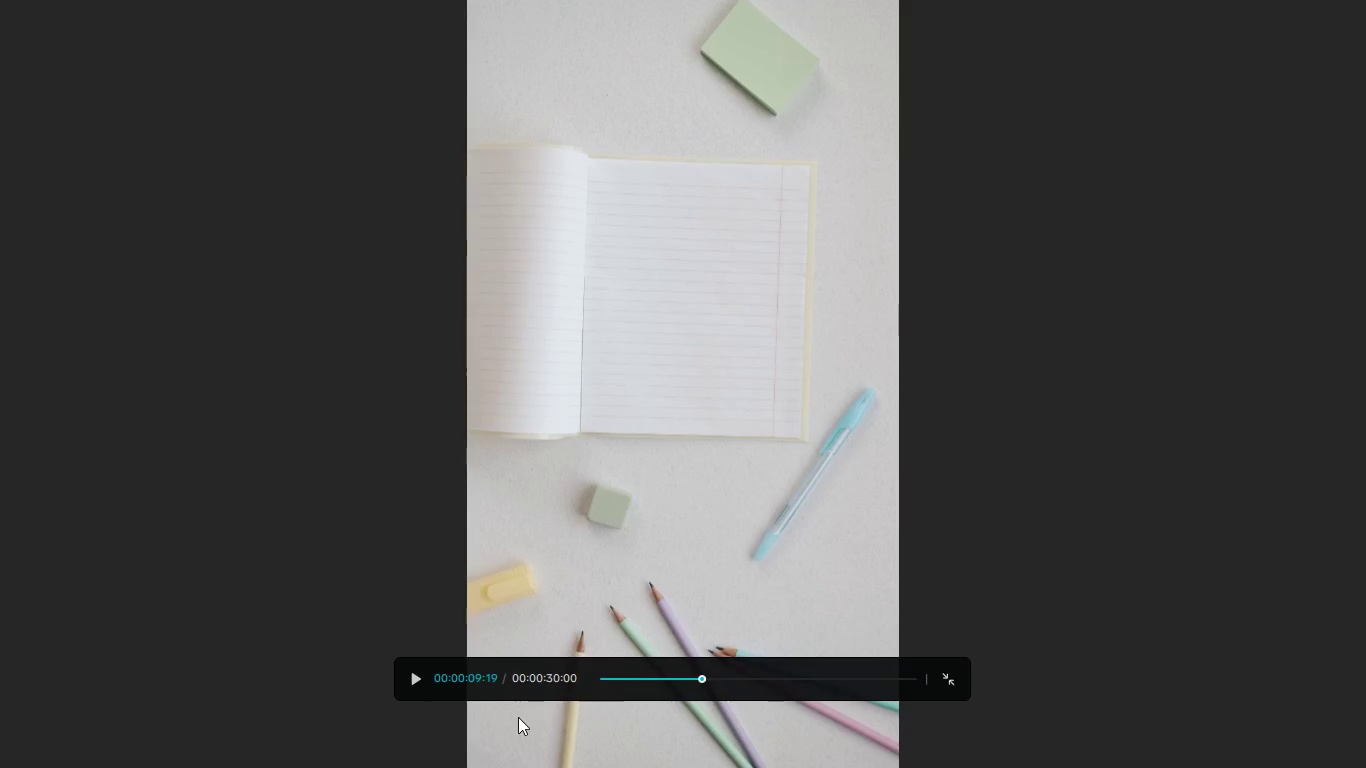 
key(Alt+Tab)
 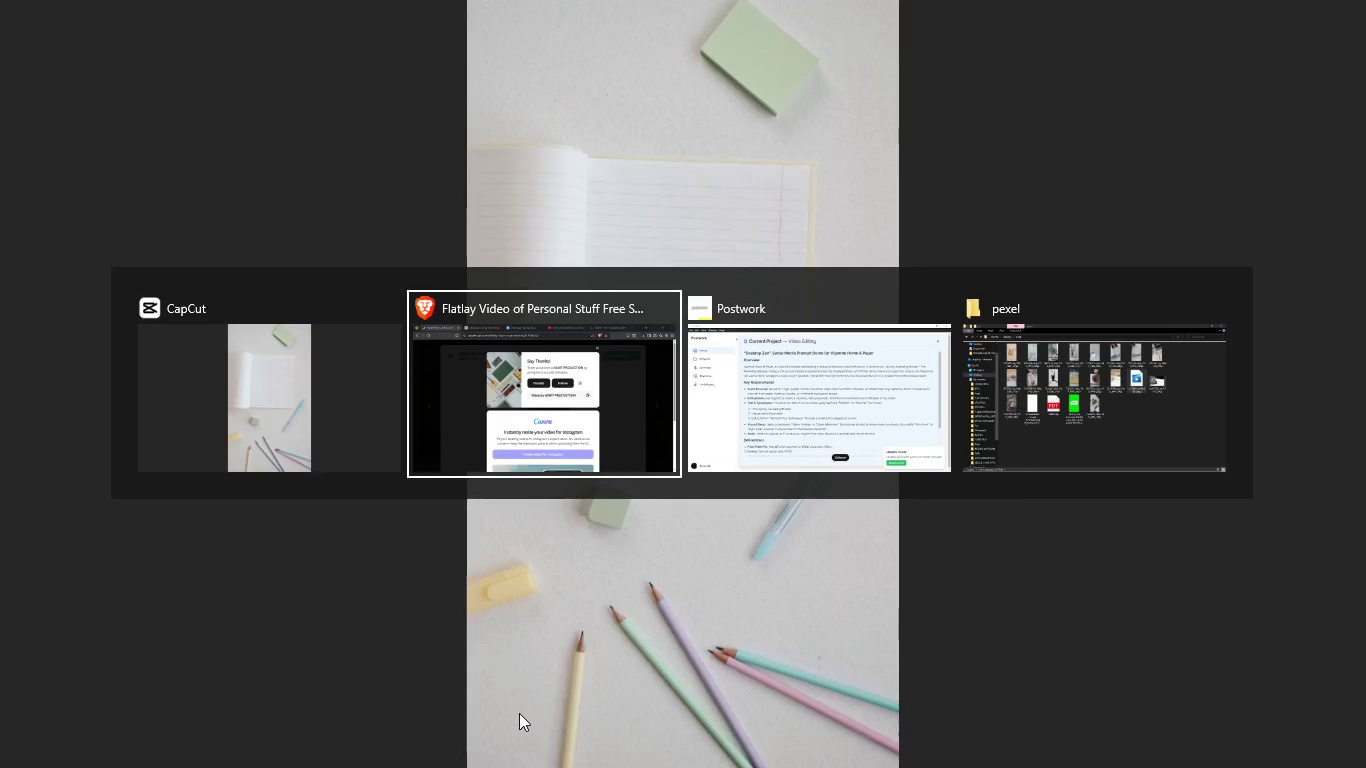 
key(Alt+Tab)
 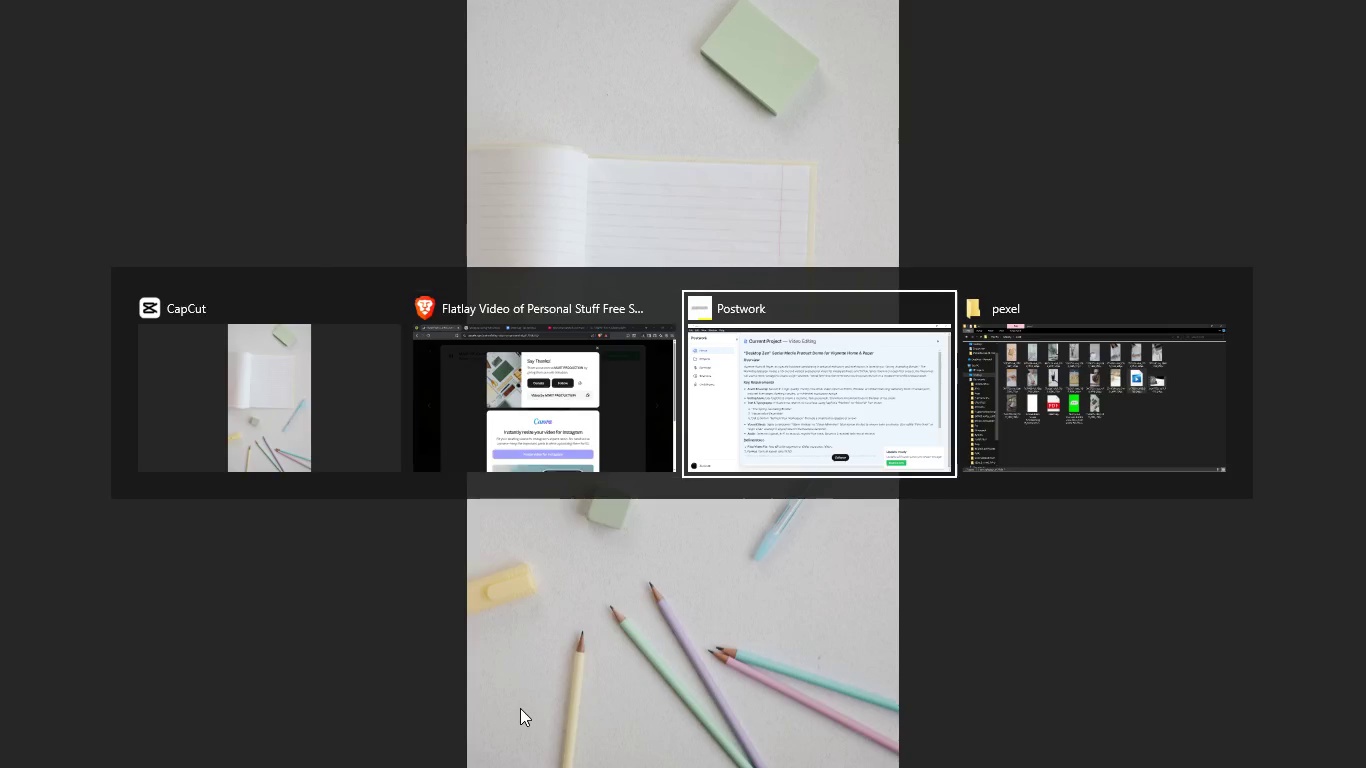 
key(Alt+Tab)
 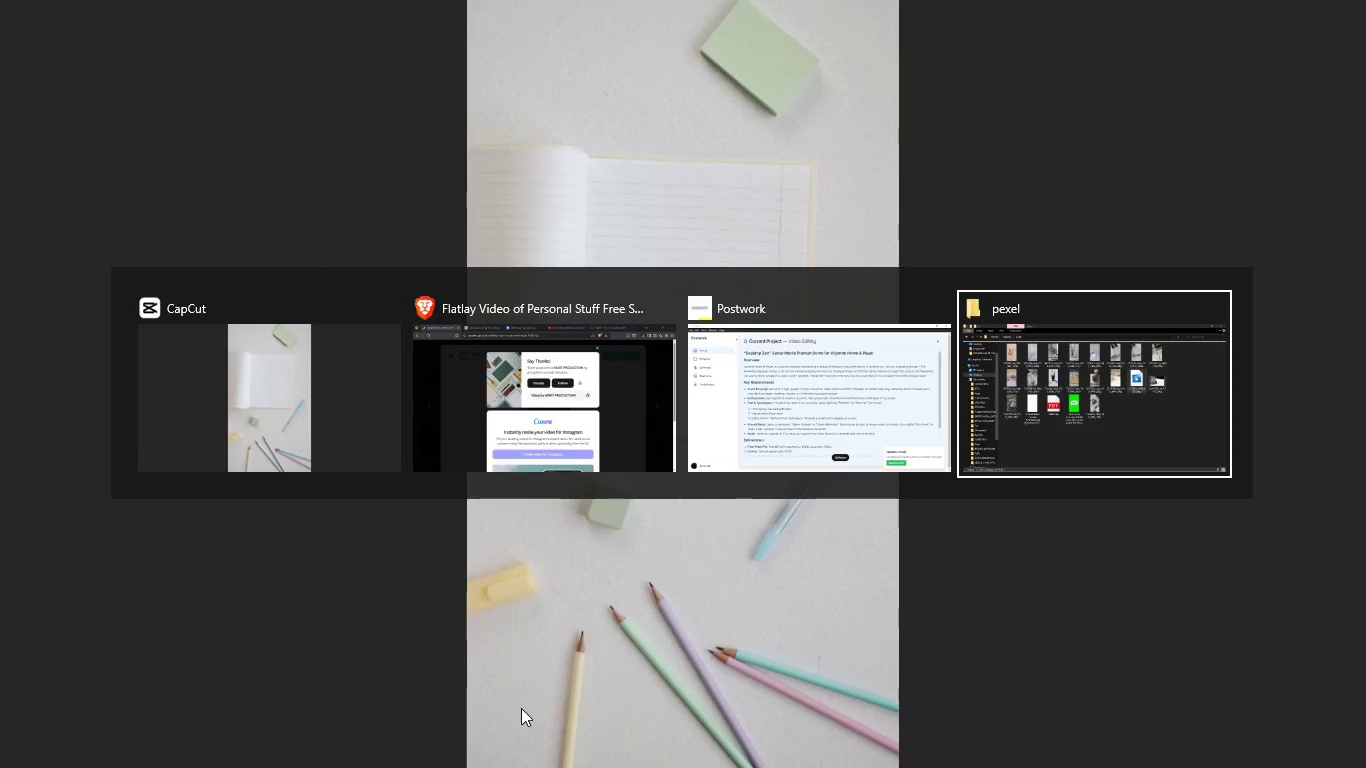 
key(Alt+Tab)
 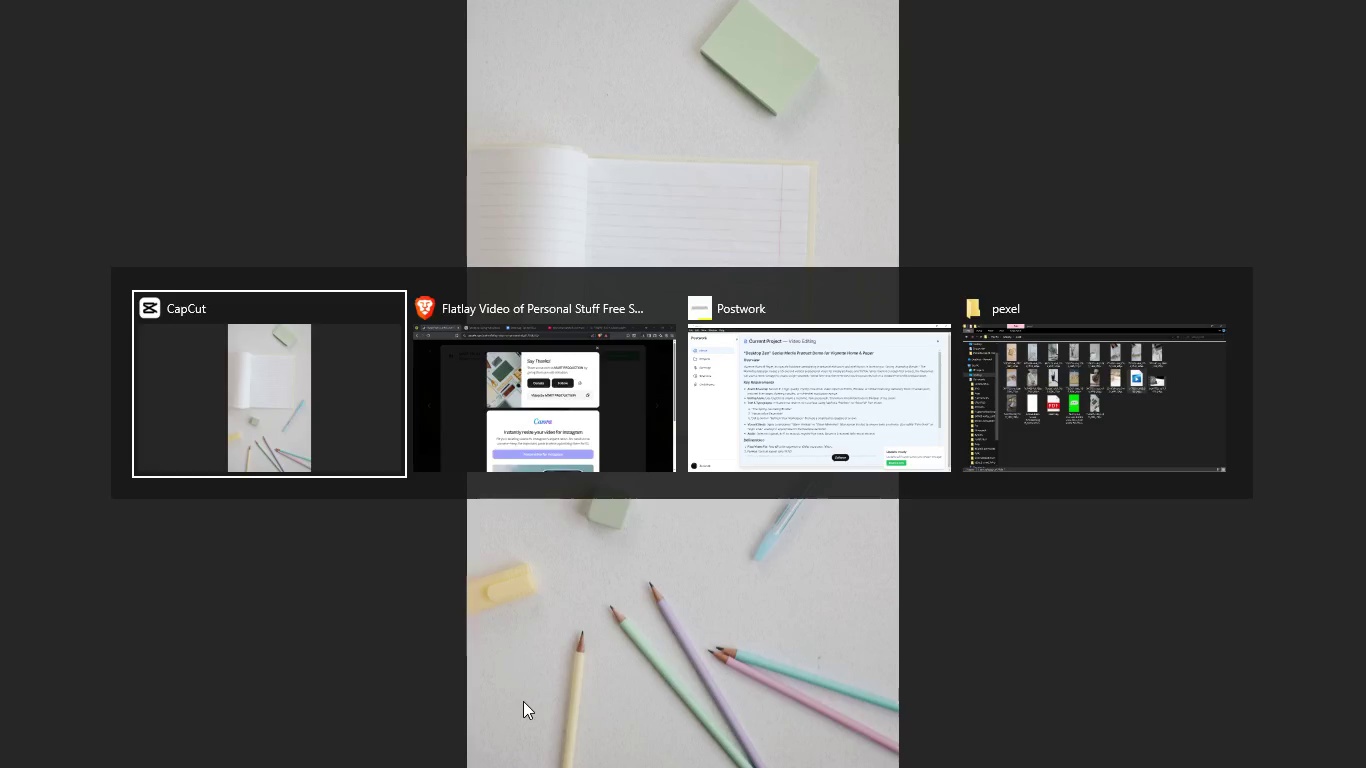 
key(Alt+Tab)
 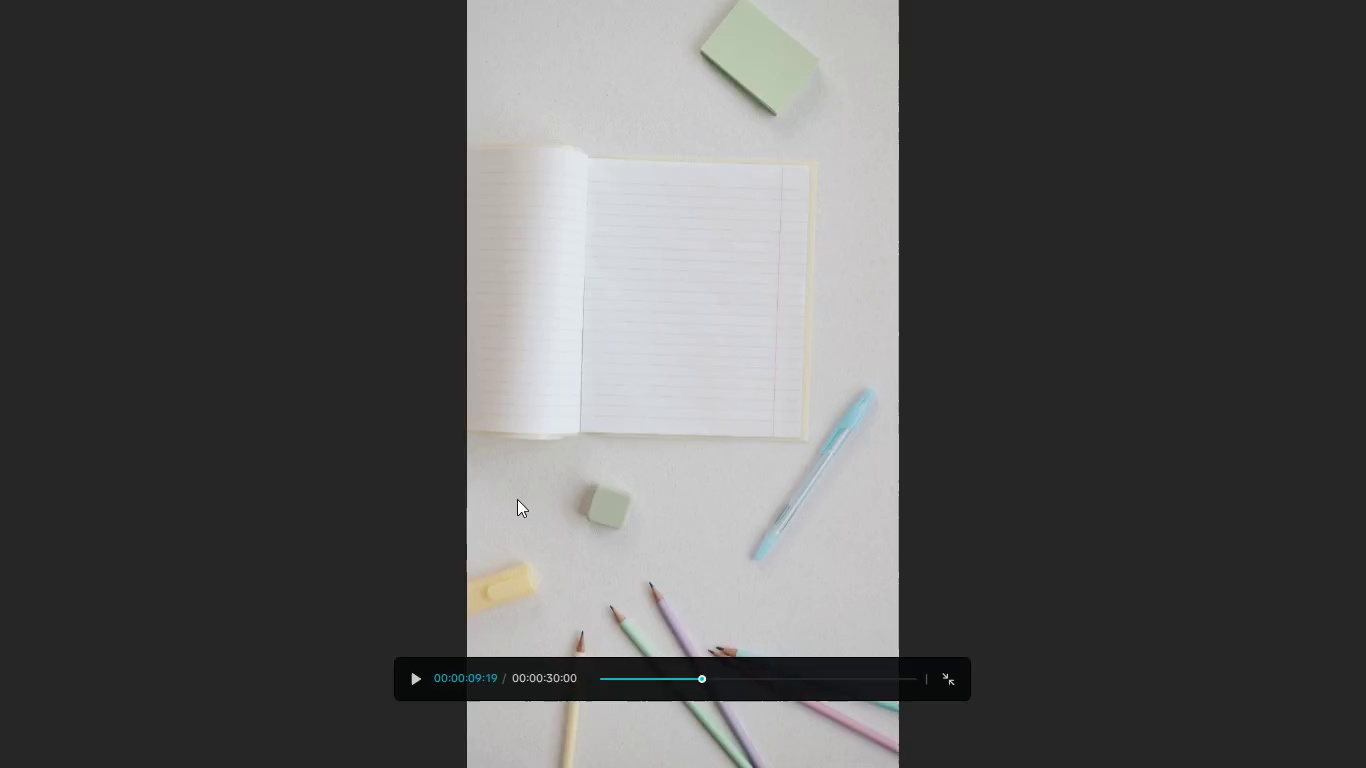 
key(Escape)
 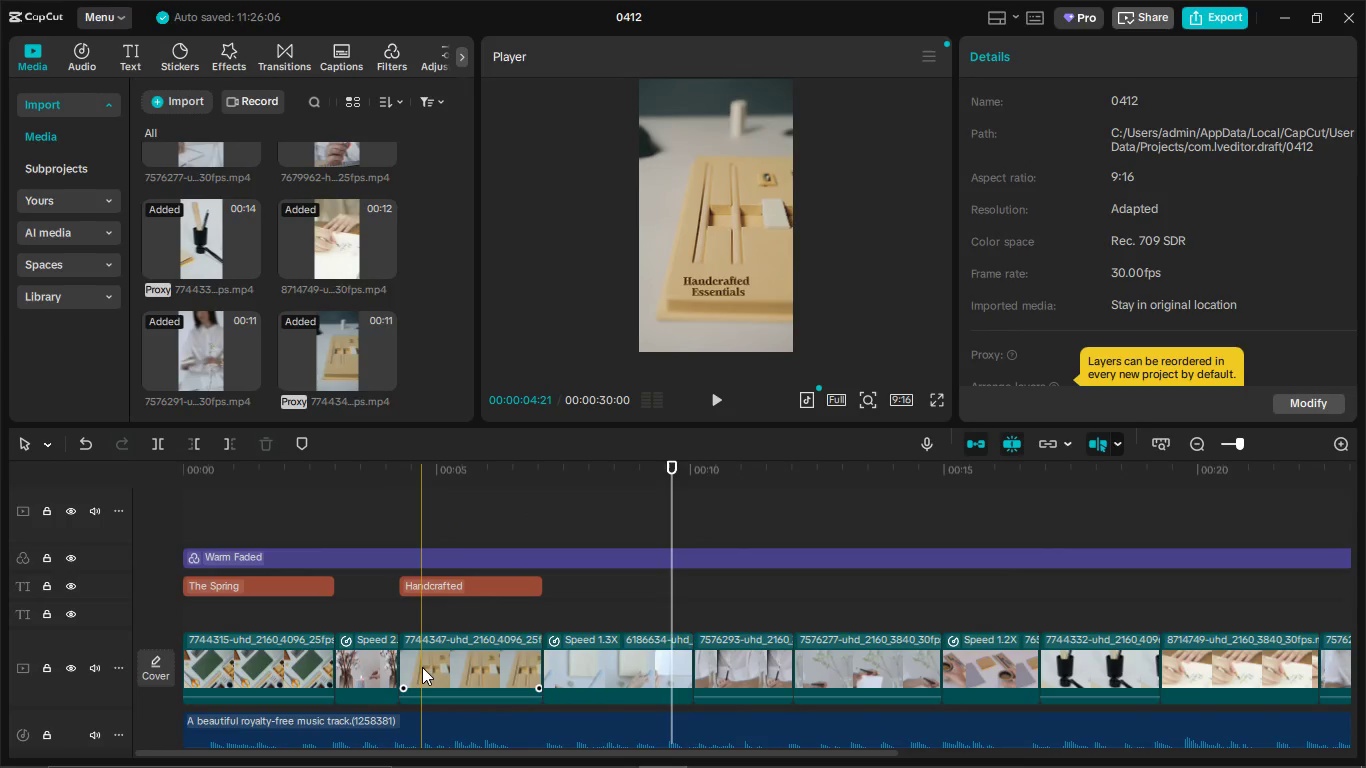 
left_click([422, 667])
 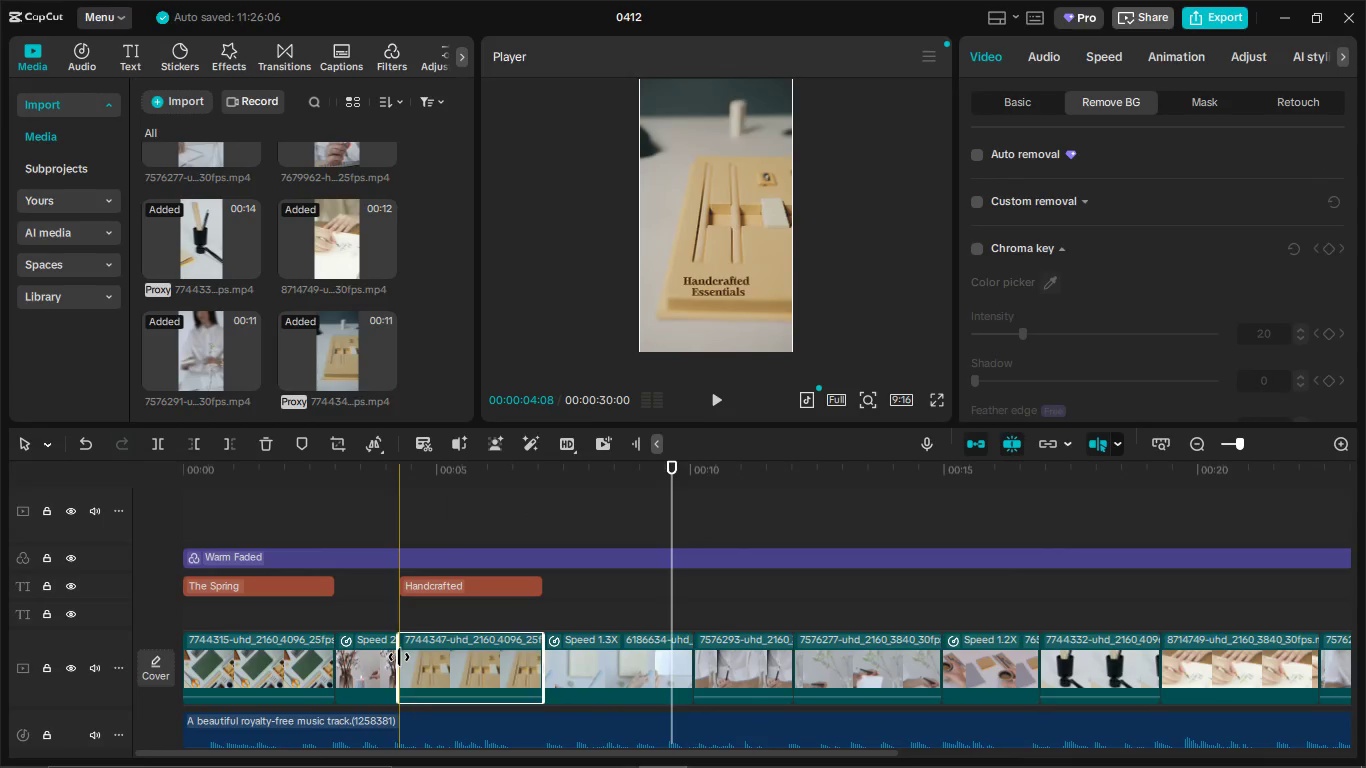 
left_click_drag(start_coordinate=[399, 657], to_coordinate=[421, 664])
 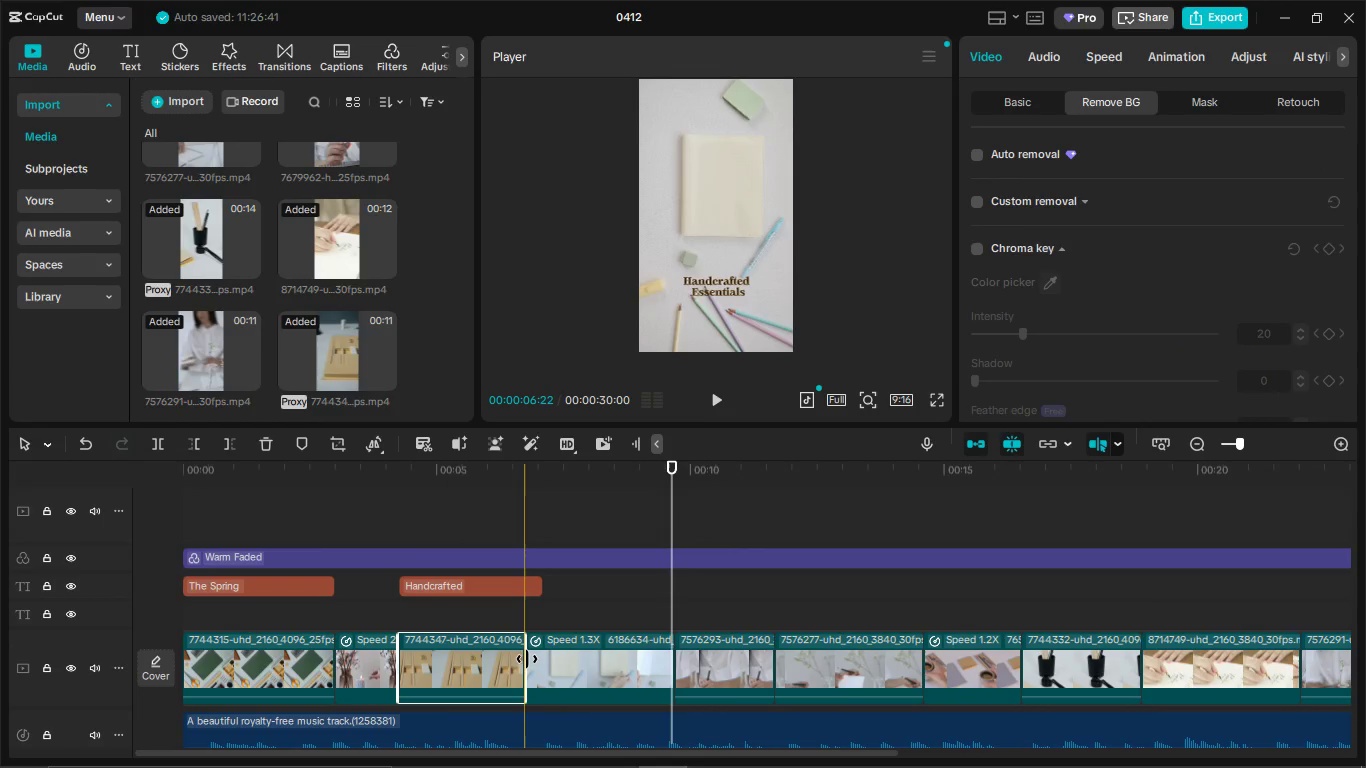 
left_click_drag(start_coordinate=[527, 659], to_coordinate=[539, 659])
 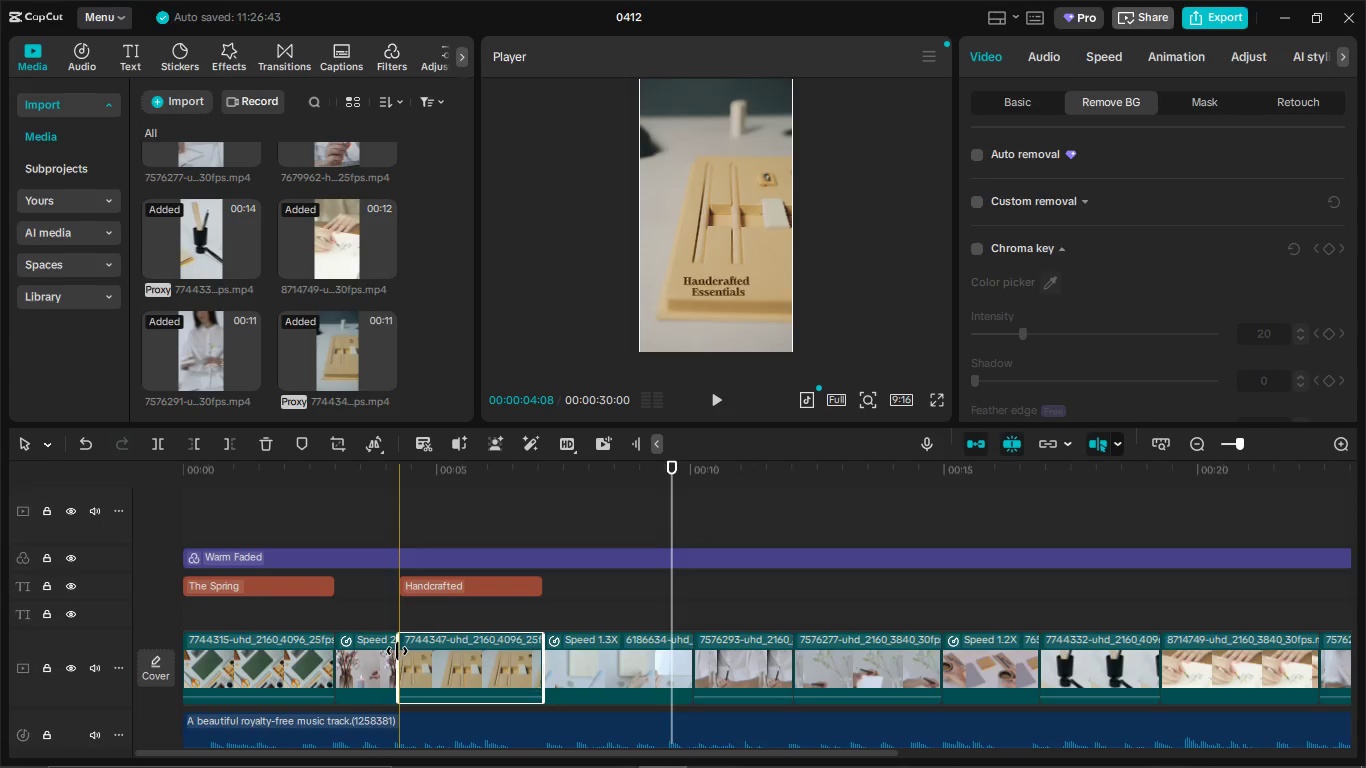 
left_click_drag(start_coordinate=[397, 651], to_coordinate=[505, 662])
 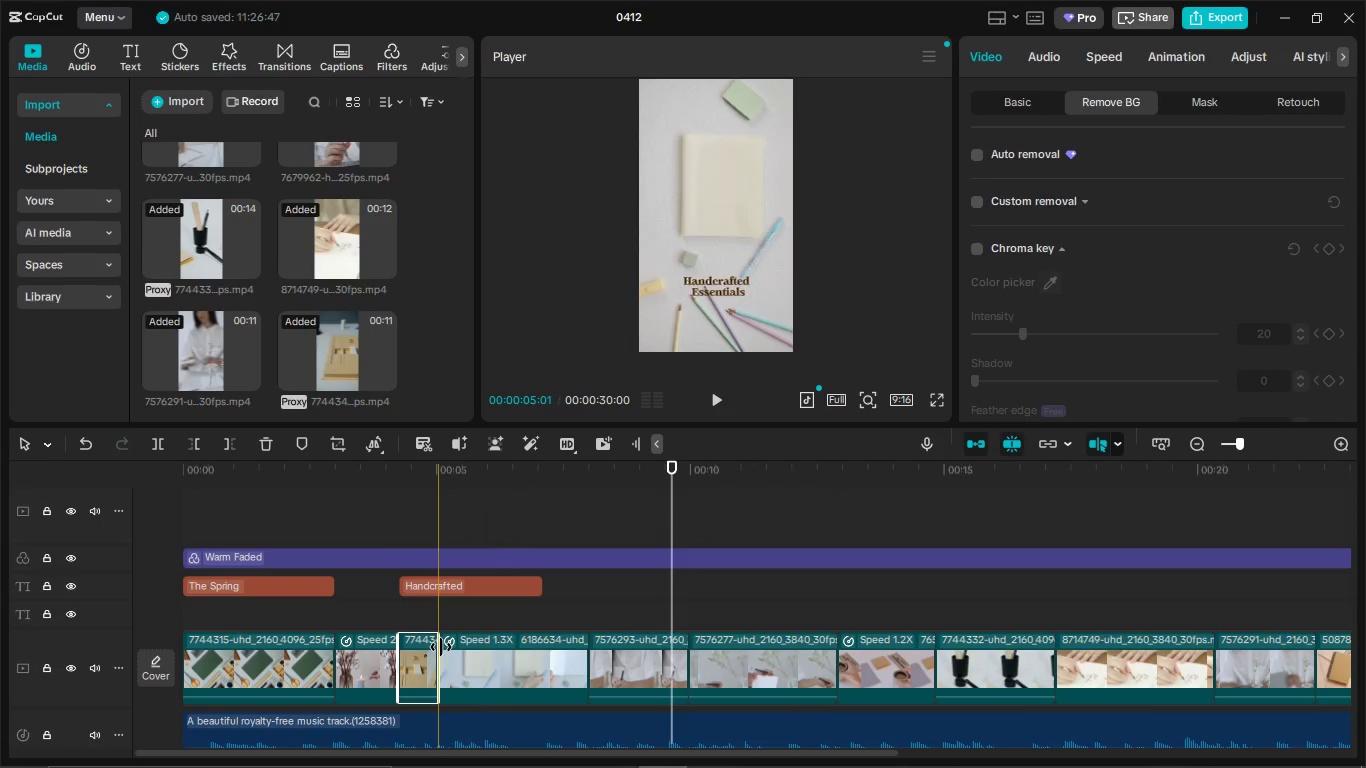 
left_click_drag(start_coordinate=[441, 647], to_coordinate=[542, 645])
 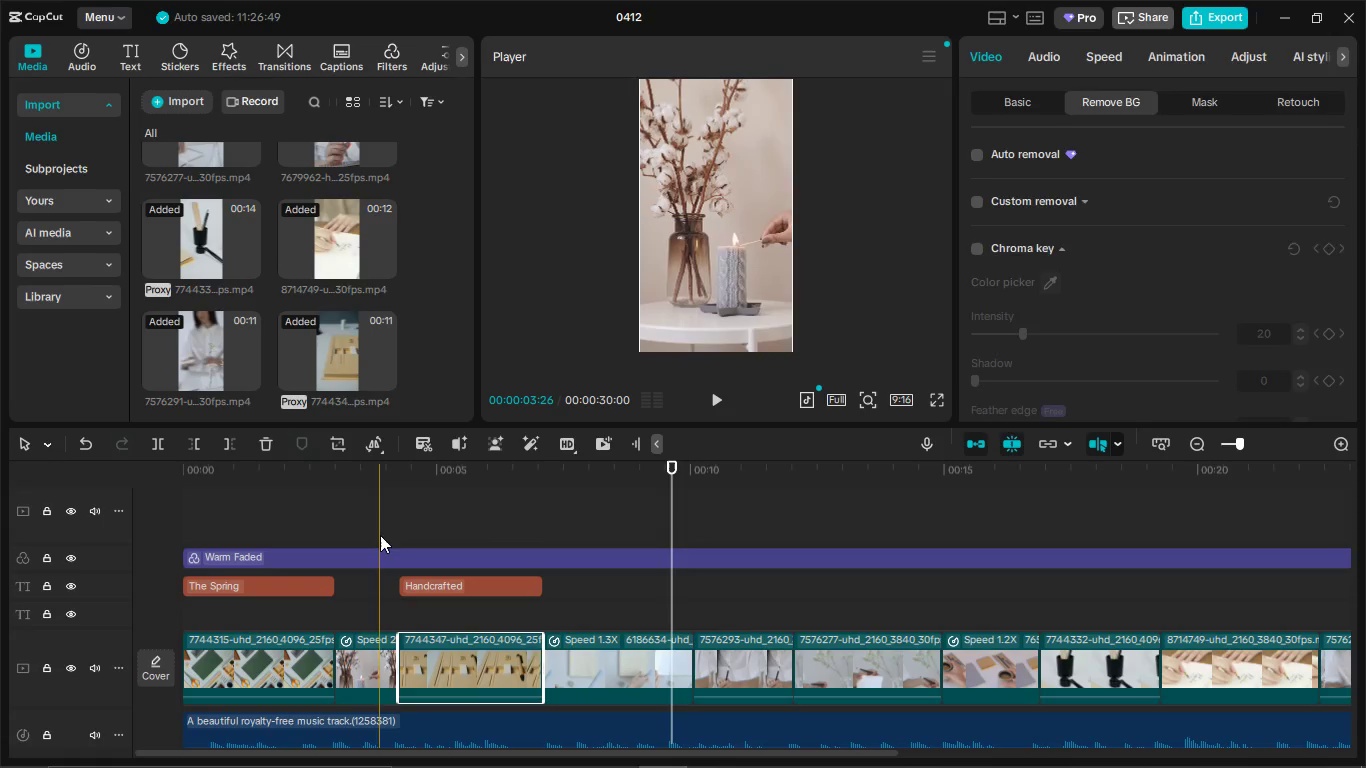 
left_click([380, 535])
 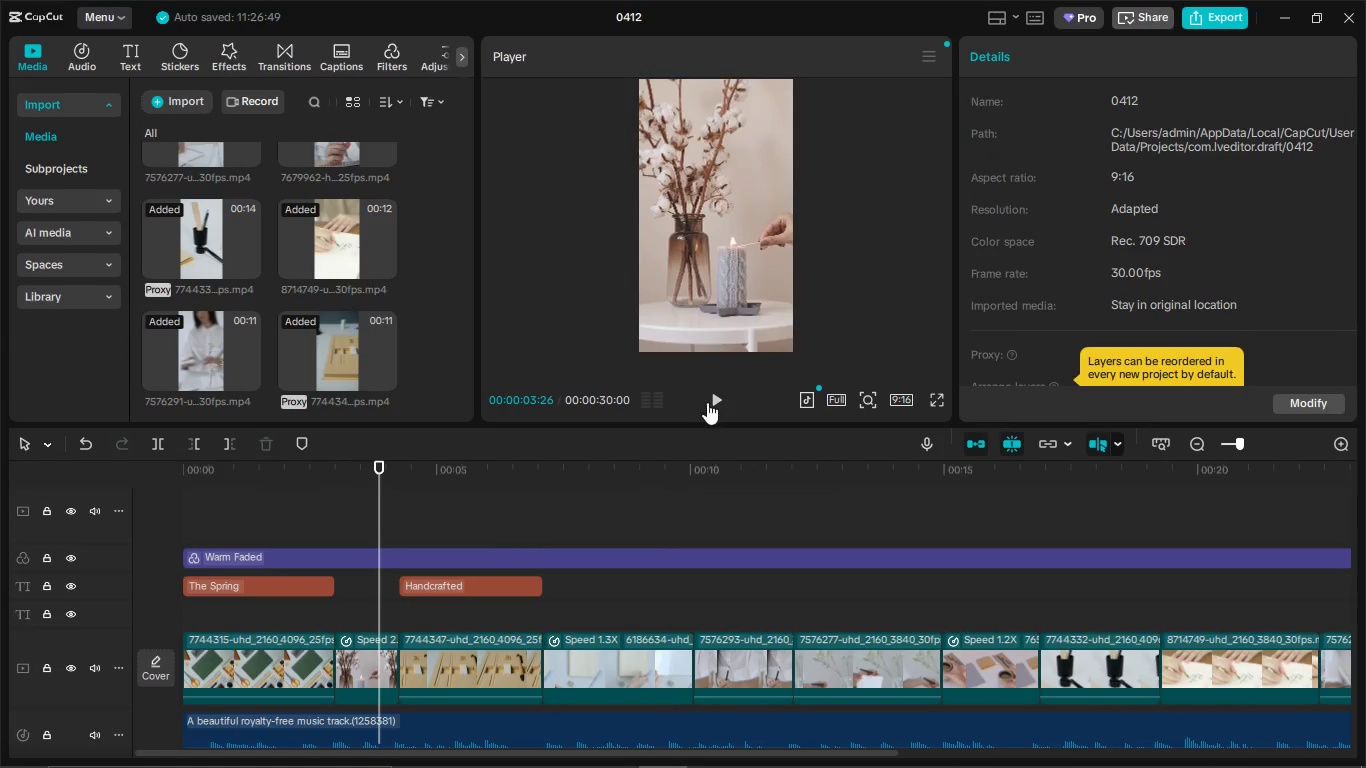 
left_click([708, 402])
 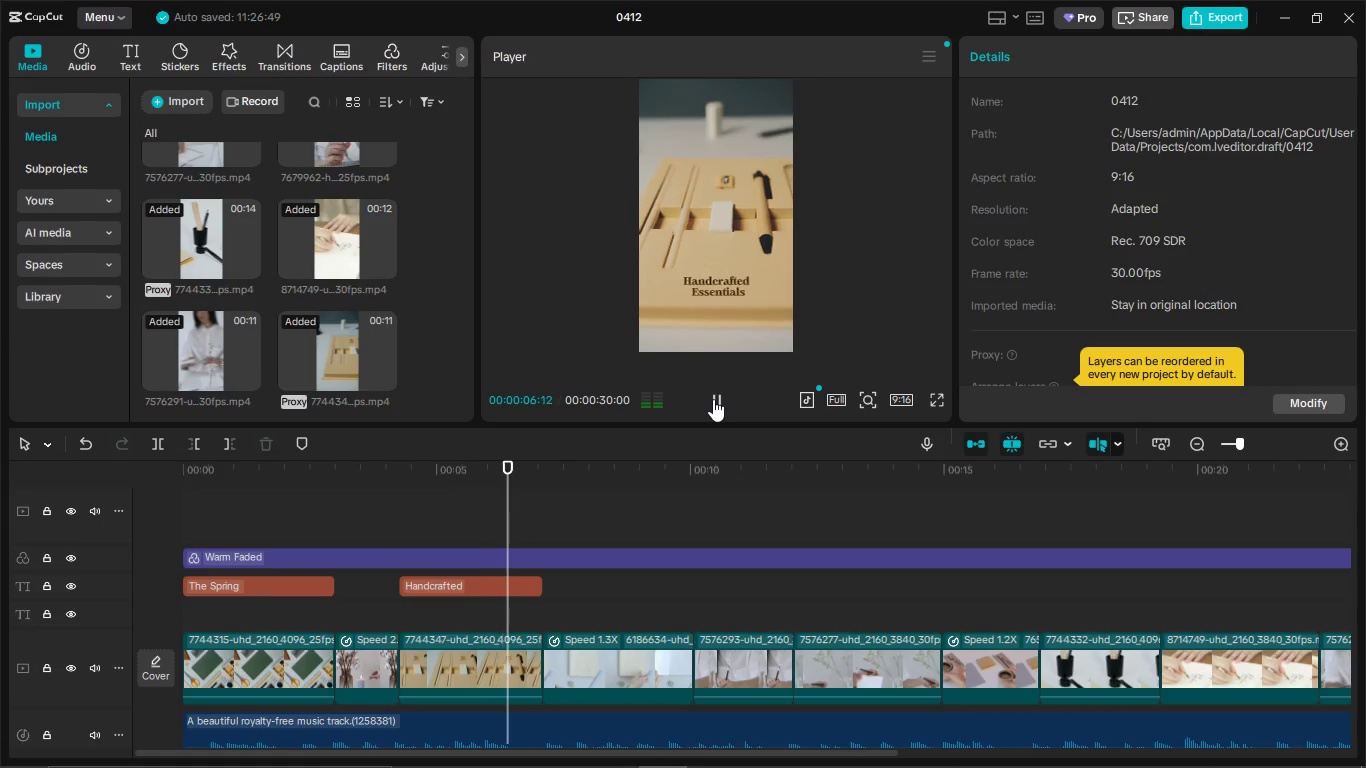 
left_click([713, 399])
 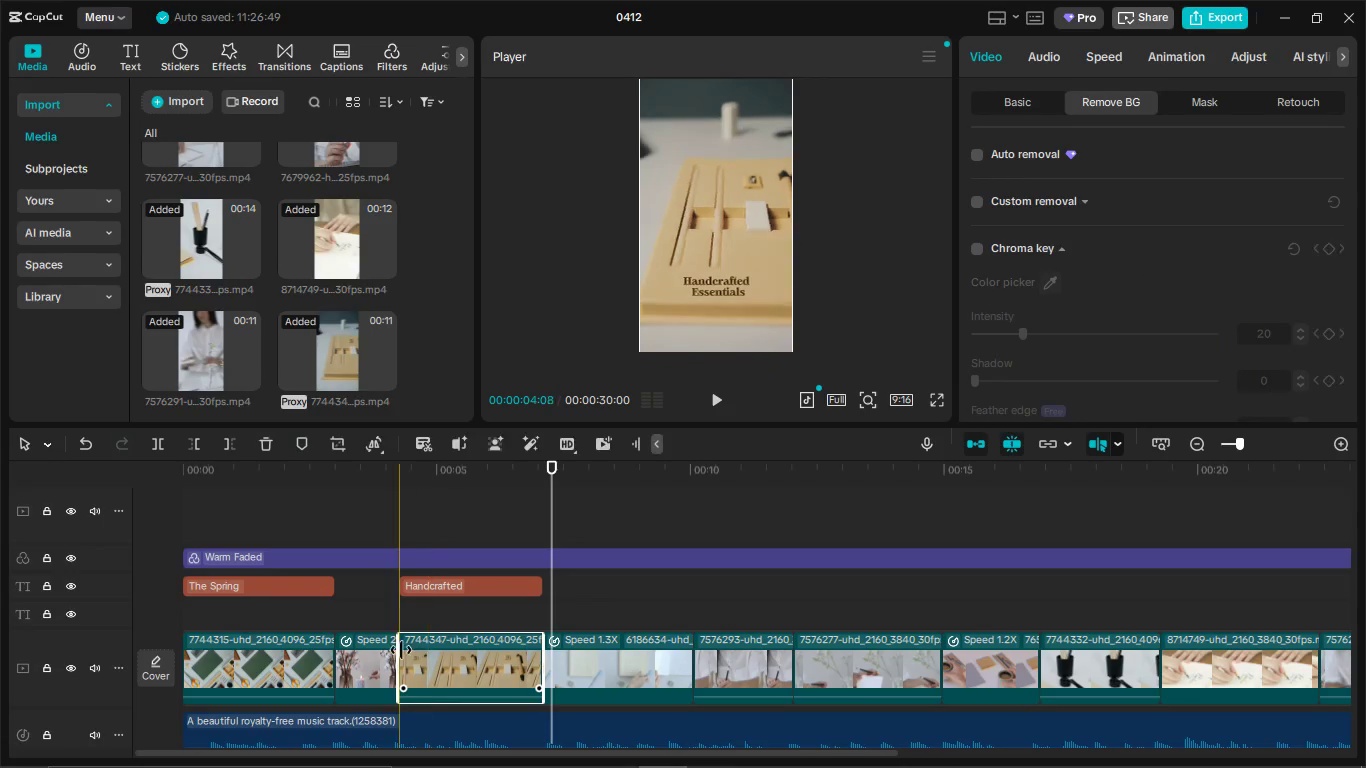 
left_click_drag(start_coordinate=[399, 650], to_coordinate=[522, 660])
 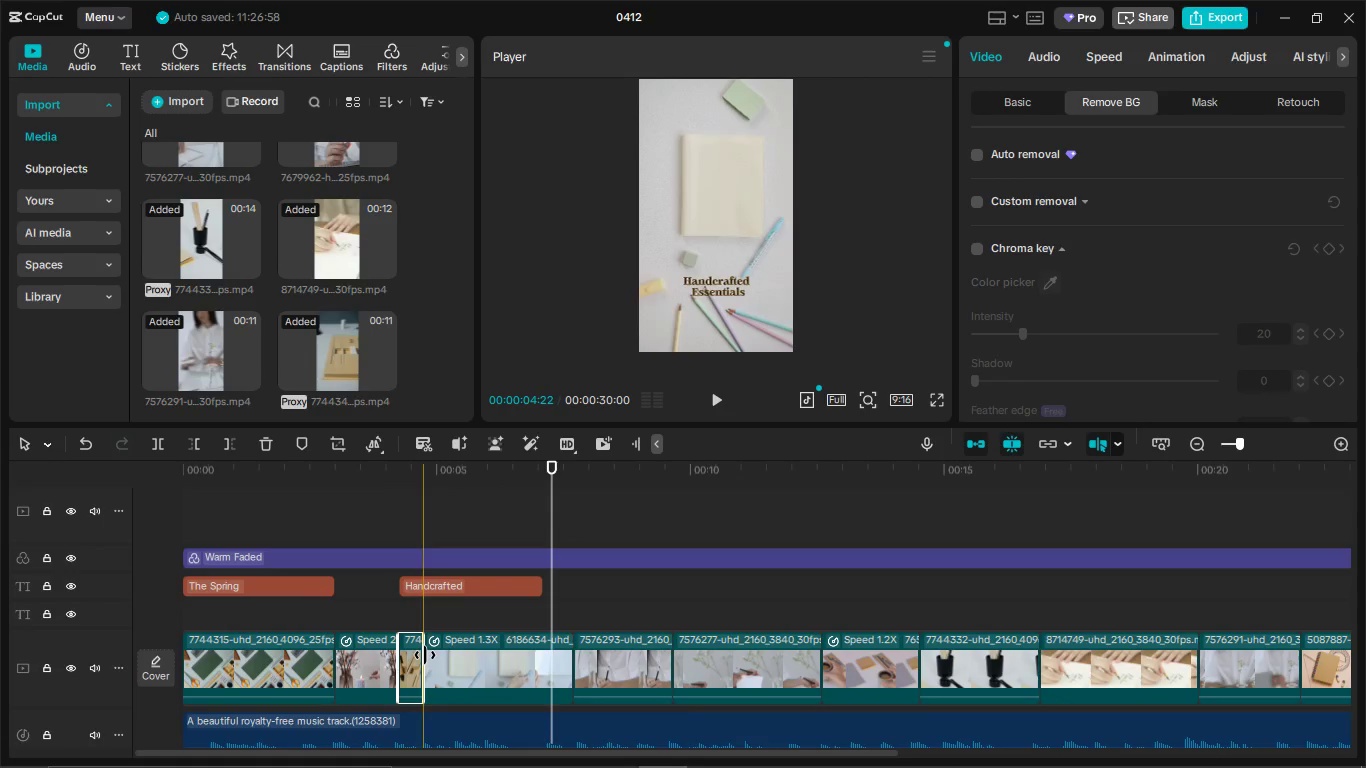 
left_click_drag(start_coordinate=[425, 655], to_coordinate=[535, 643])
 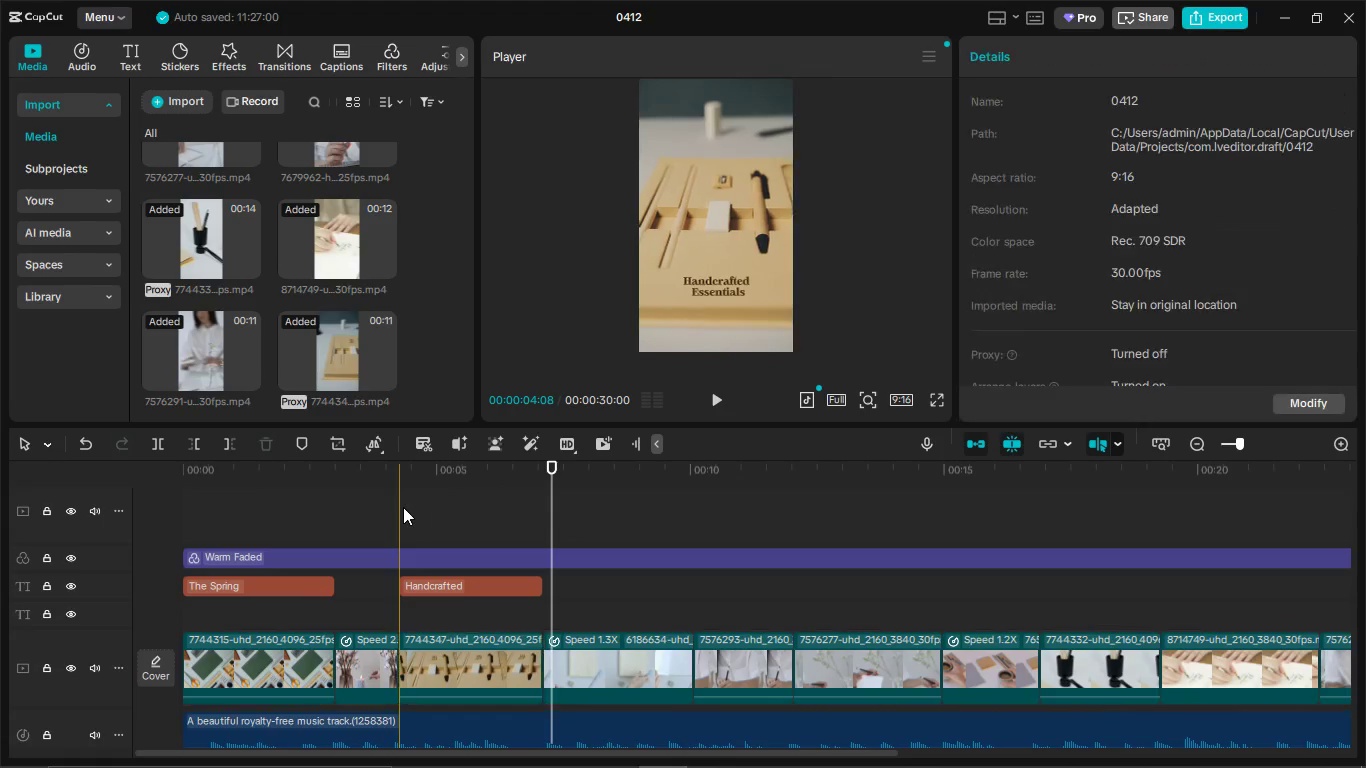 
left_click([403, 507])
 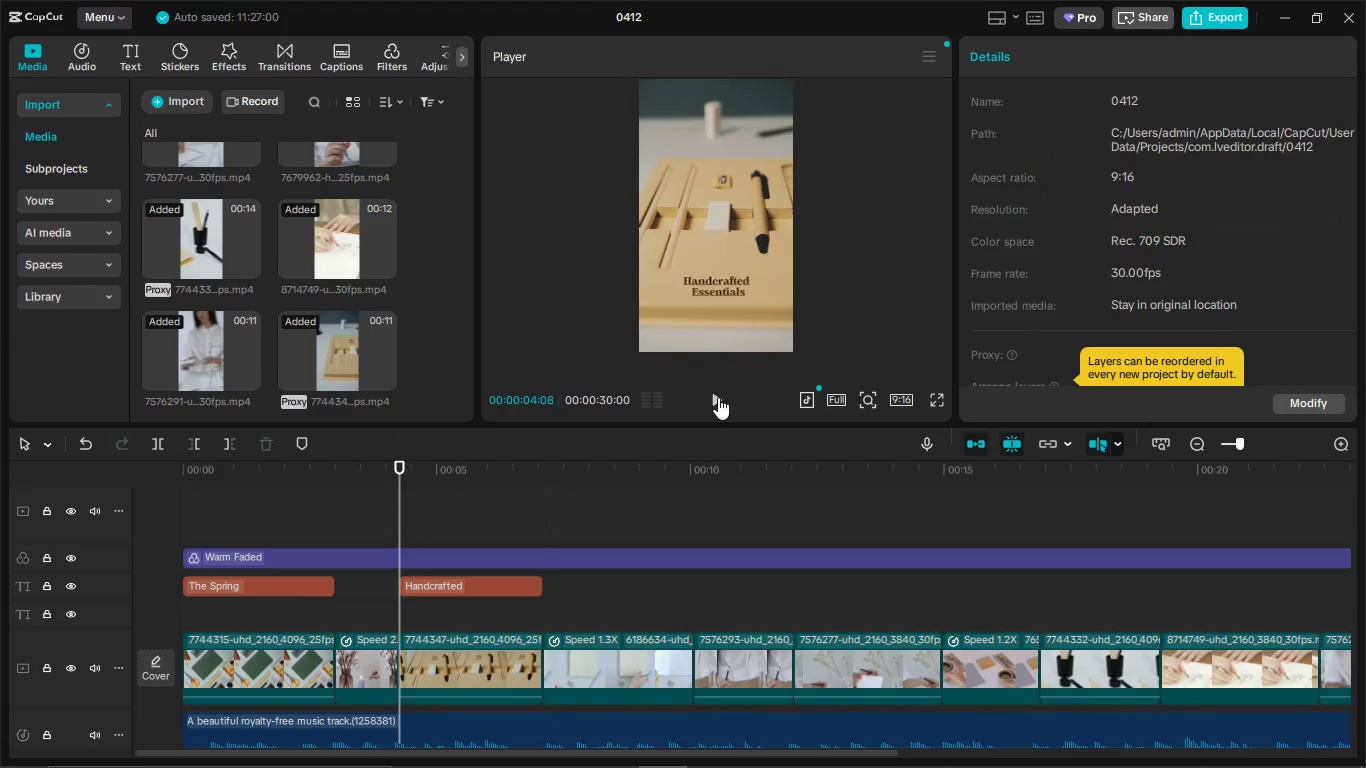 
left_click([718, 398])
 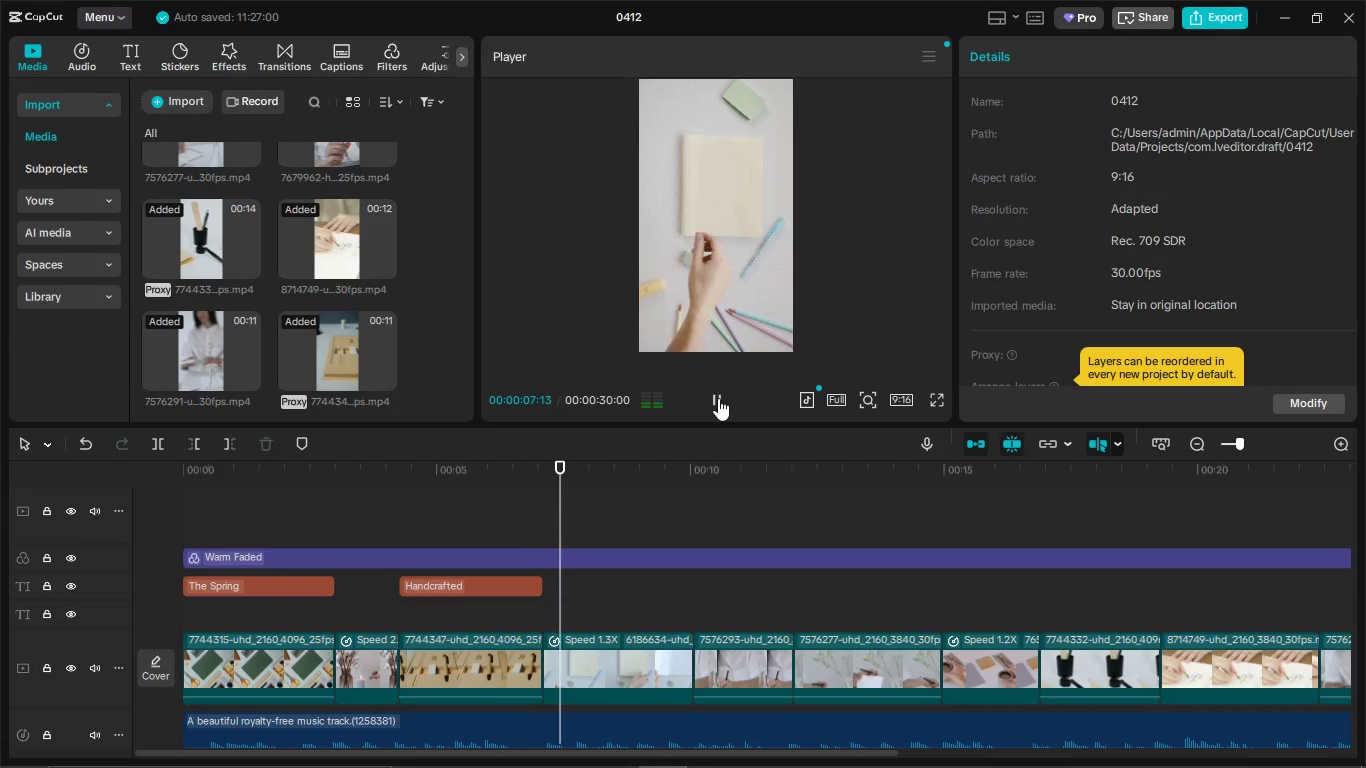 
left_click([225, 518])
 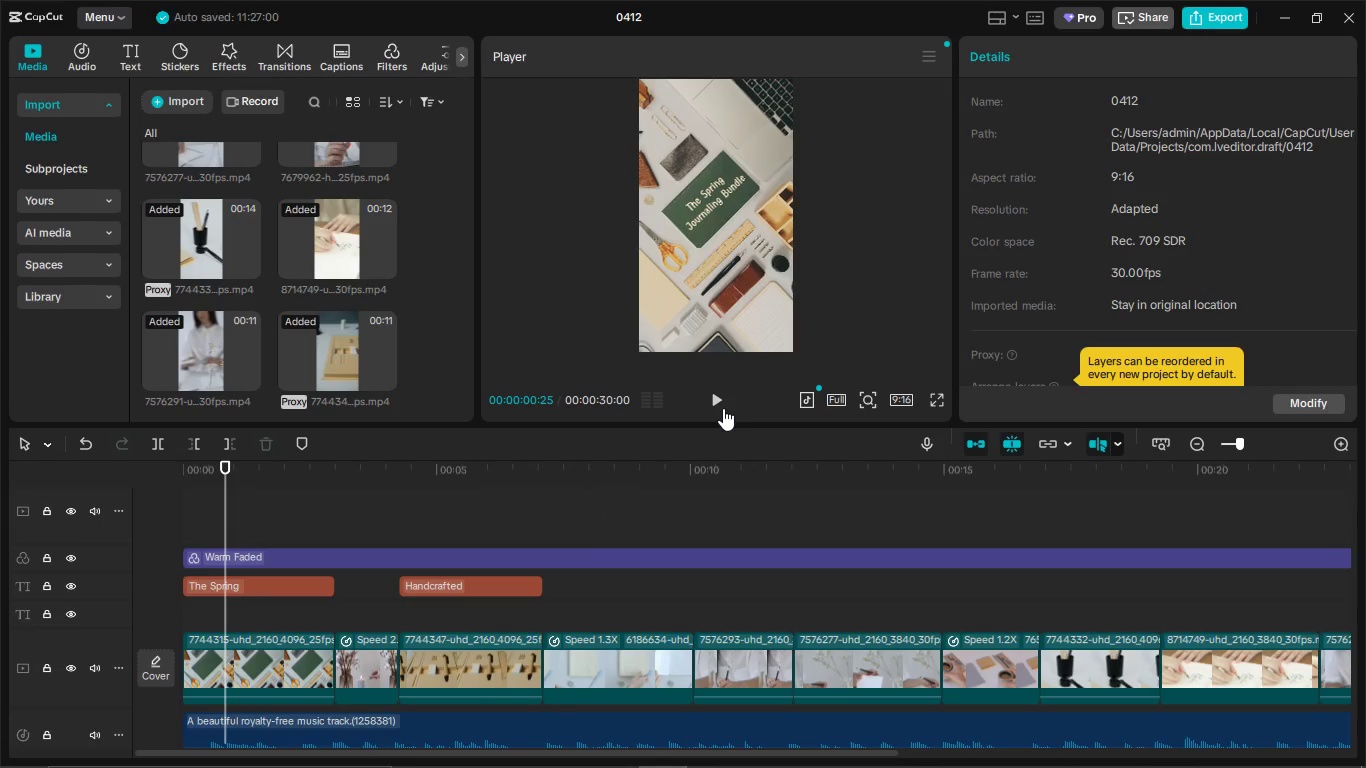 
left_click([722, 405])
 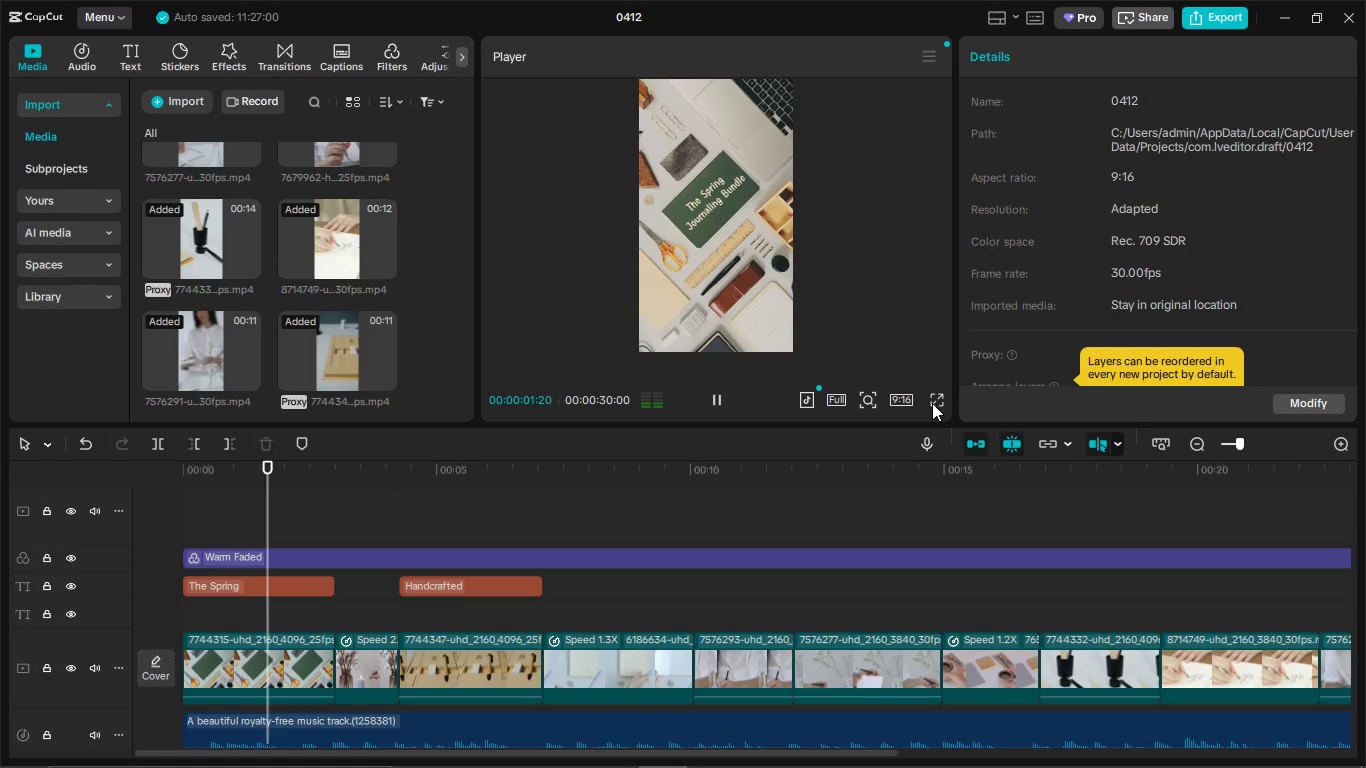 
double_click([932, 402])
 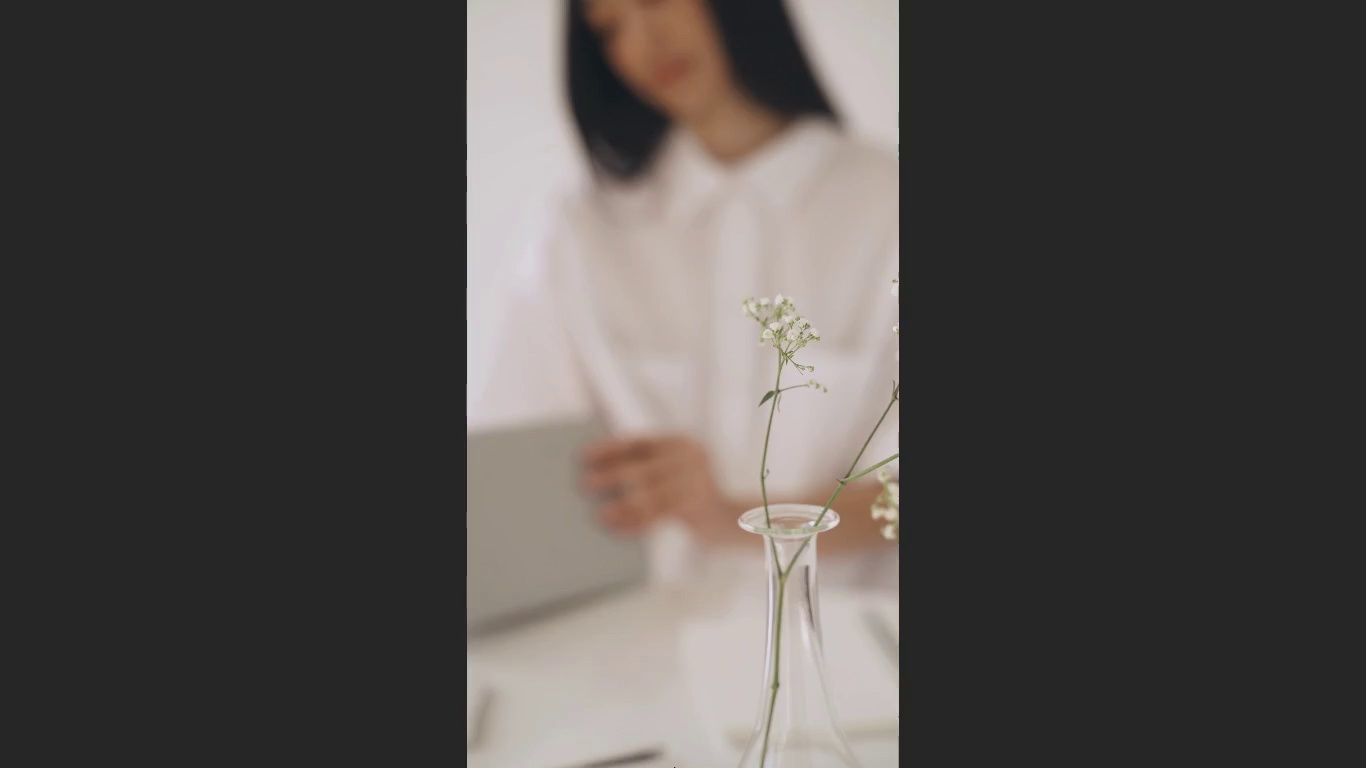 
wait(27.59)
 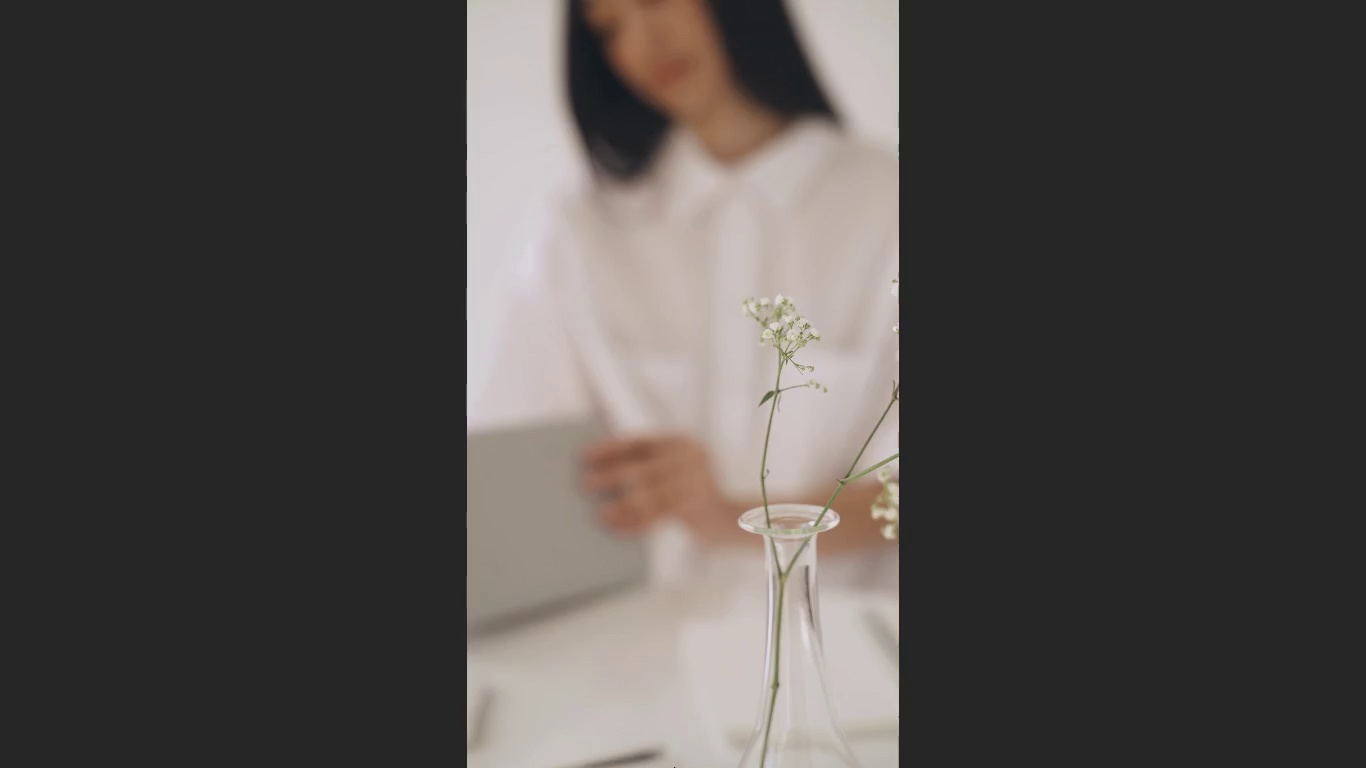 
left_click([705, 563])
 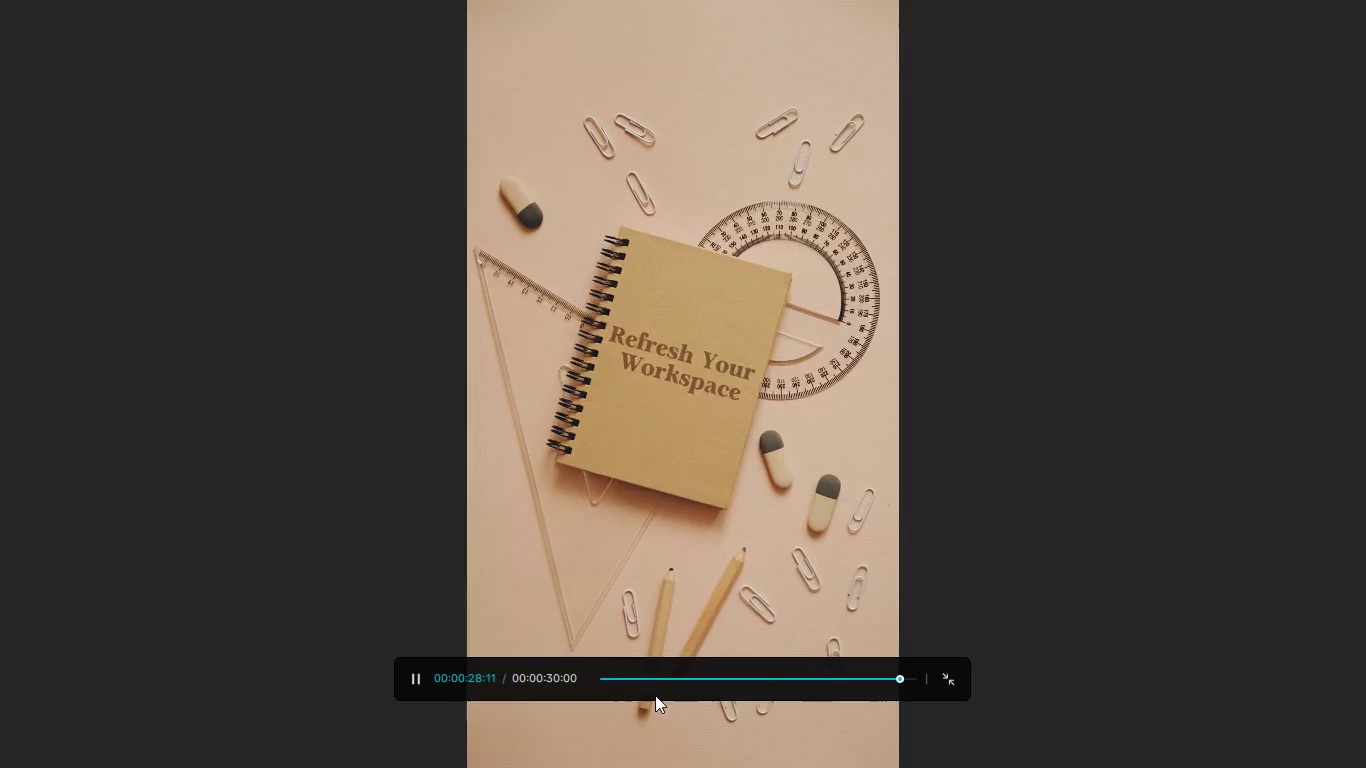 
left_click_drag(start_coordinate=[654, 682], to_coordinate=[595, 685])
 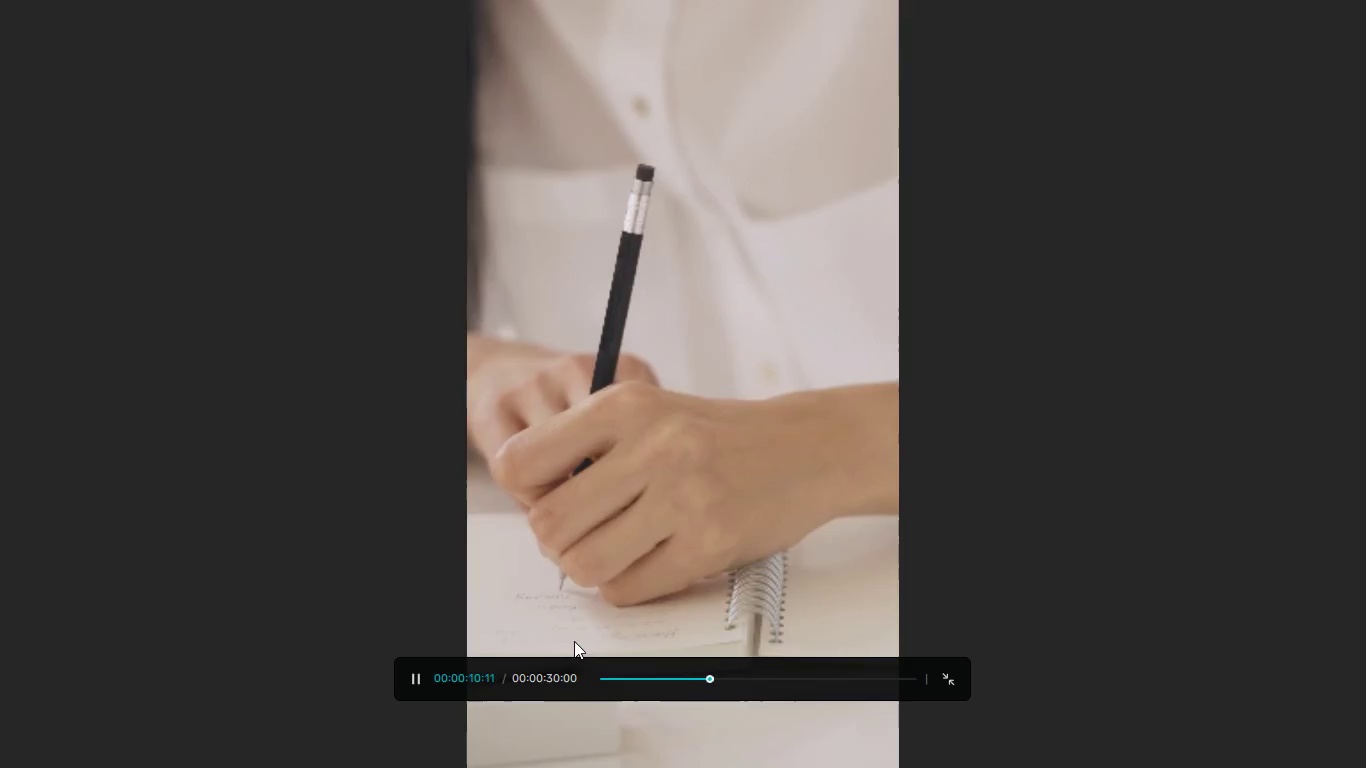 
wait(15.52)
 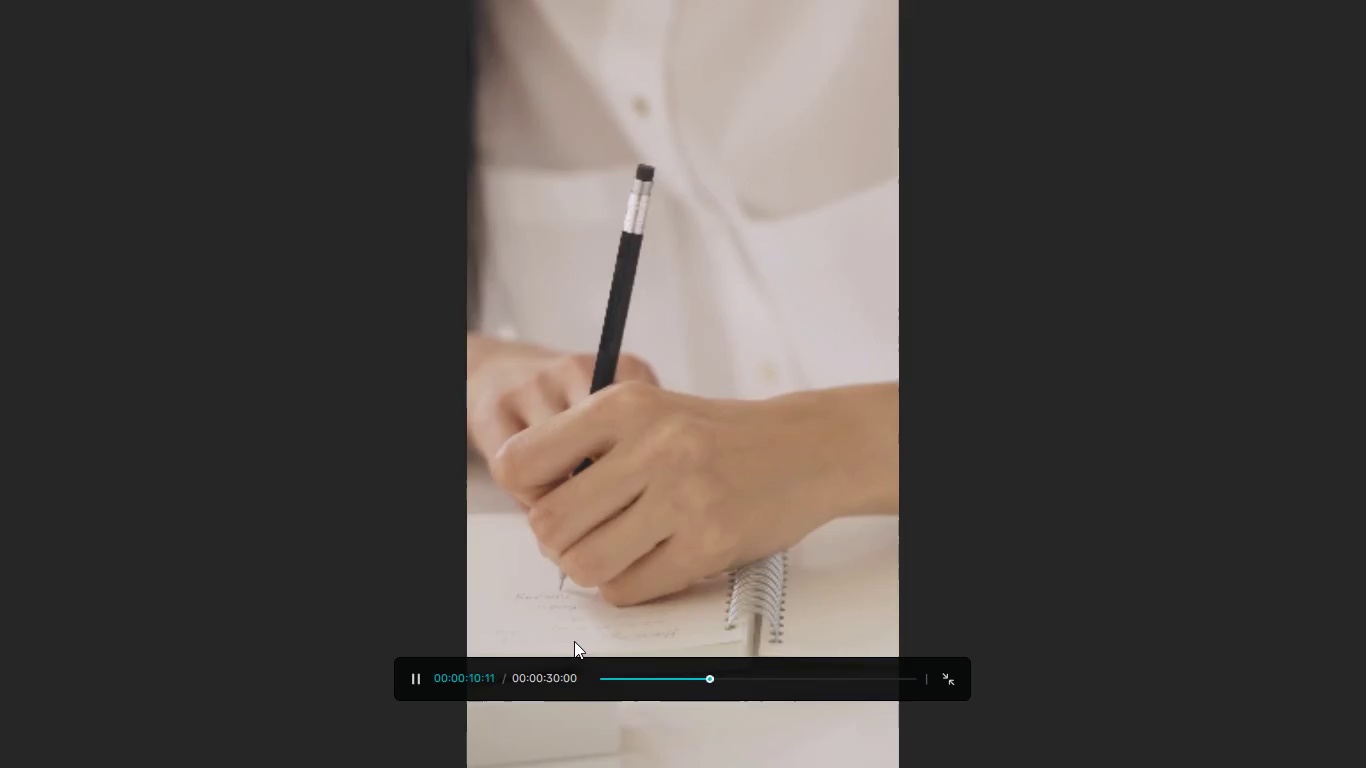 
key(Escape)
 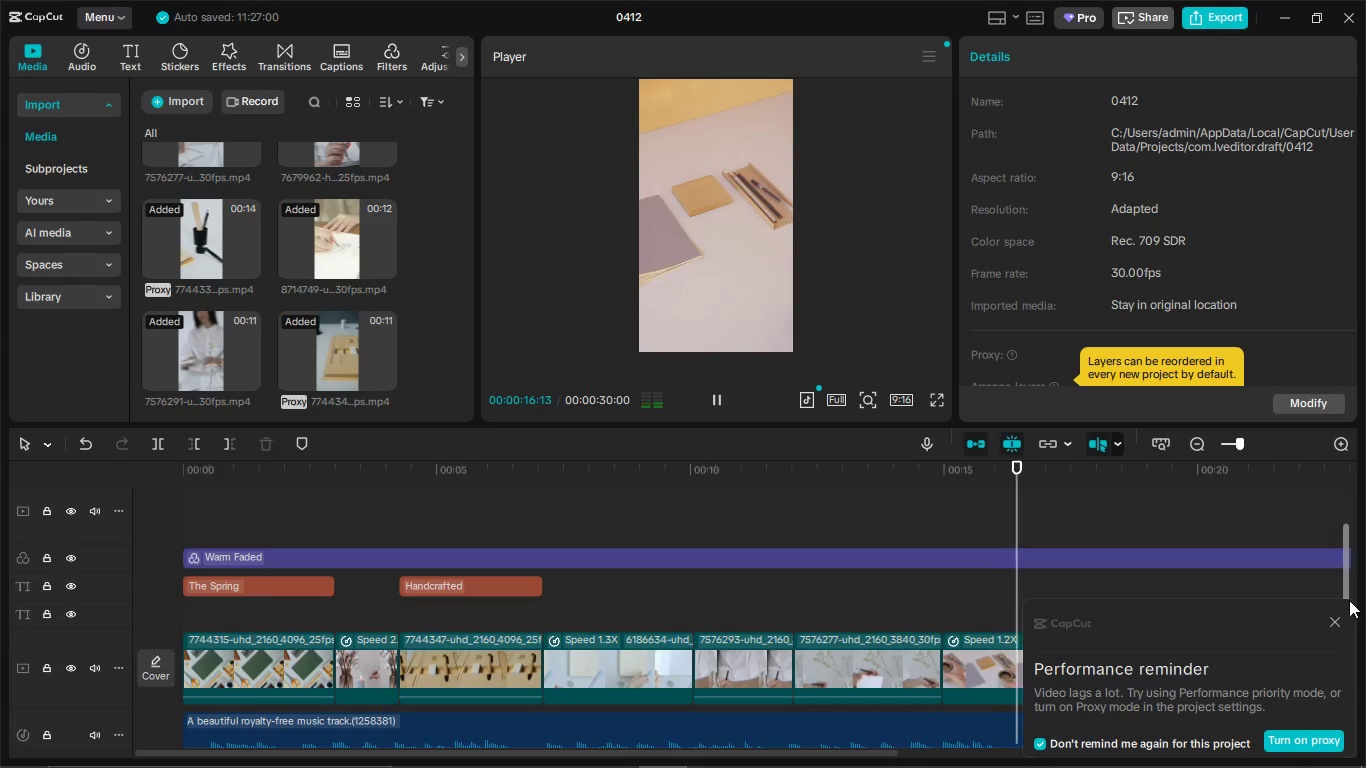 
left_click([1337, 613])
 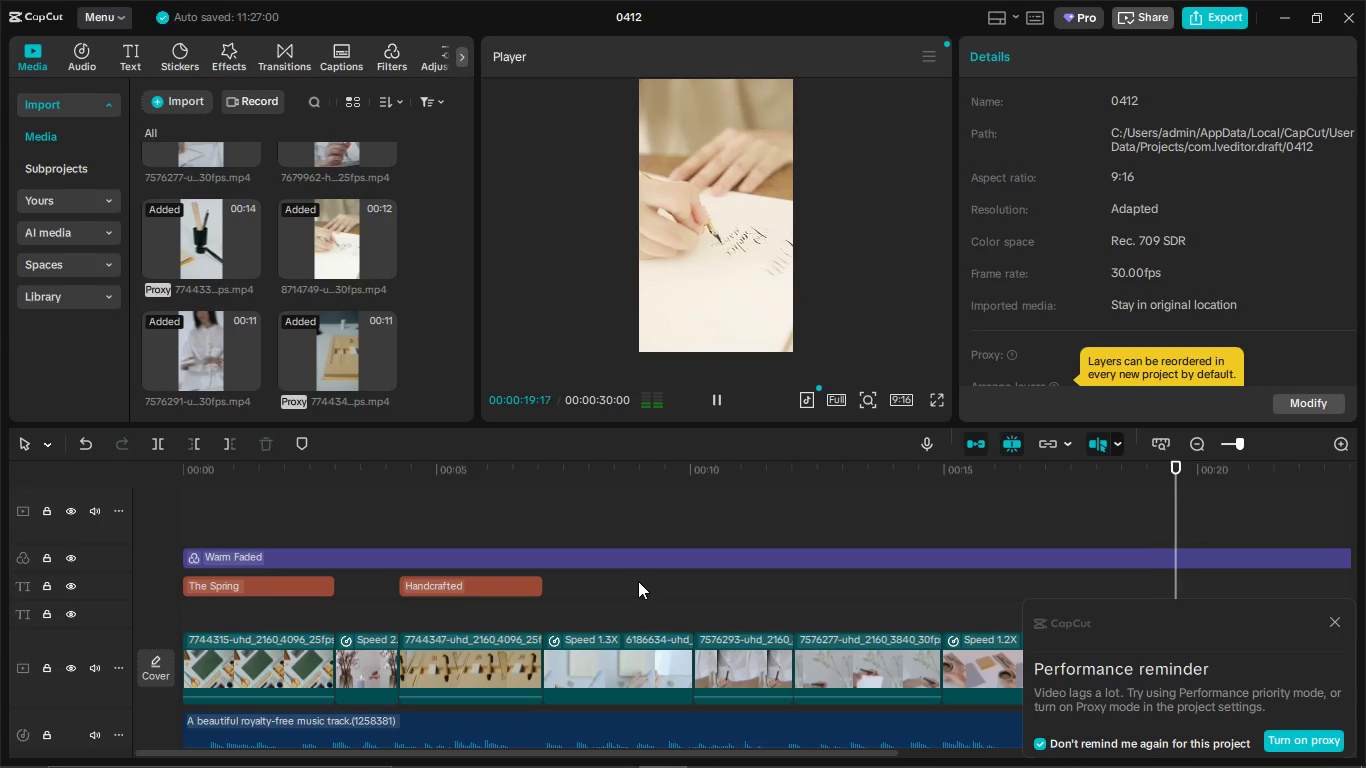 
mouse_move([728, 746])
 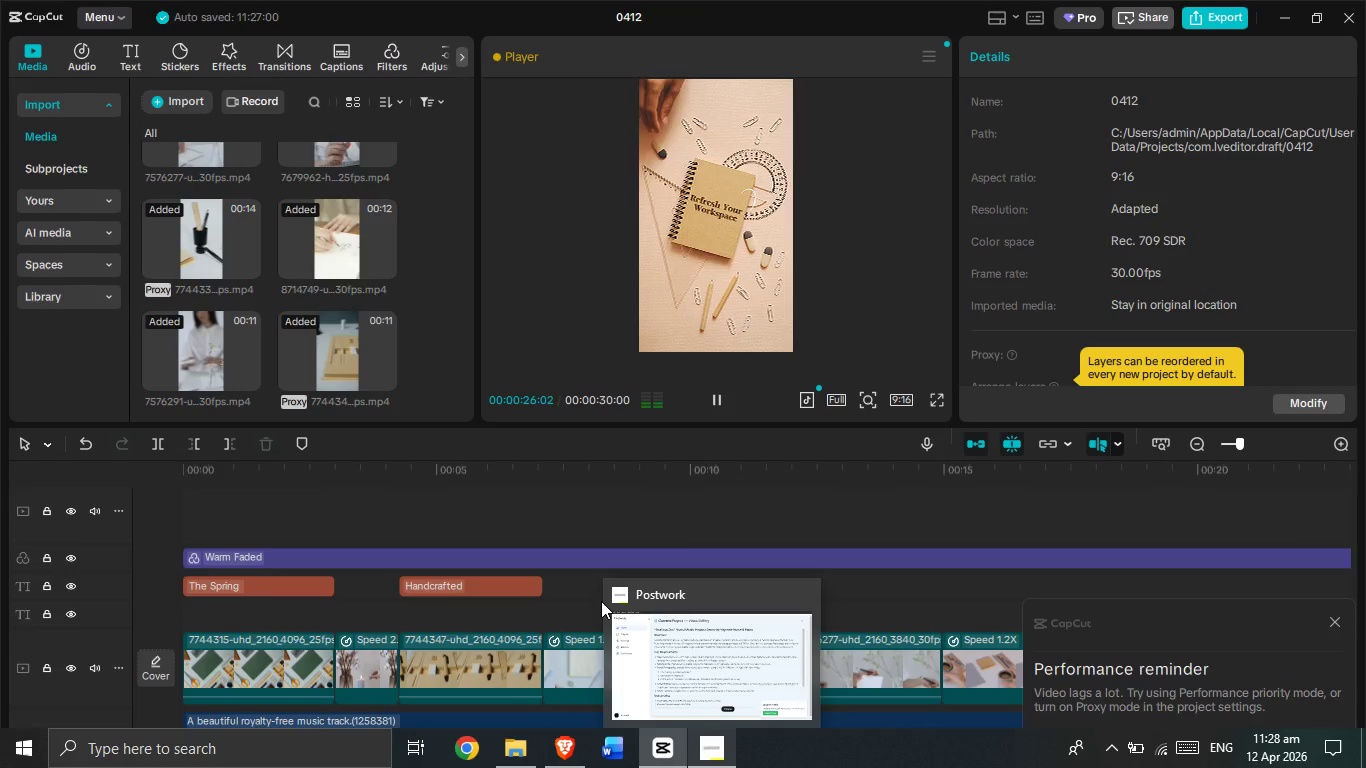 
left_click([719, 470])
 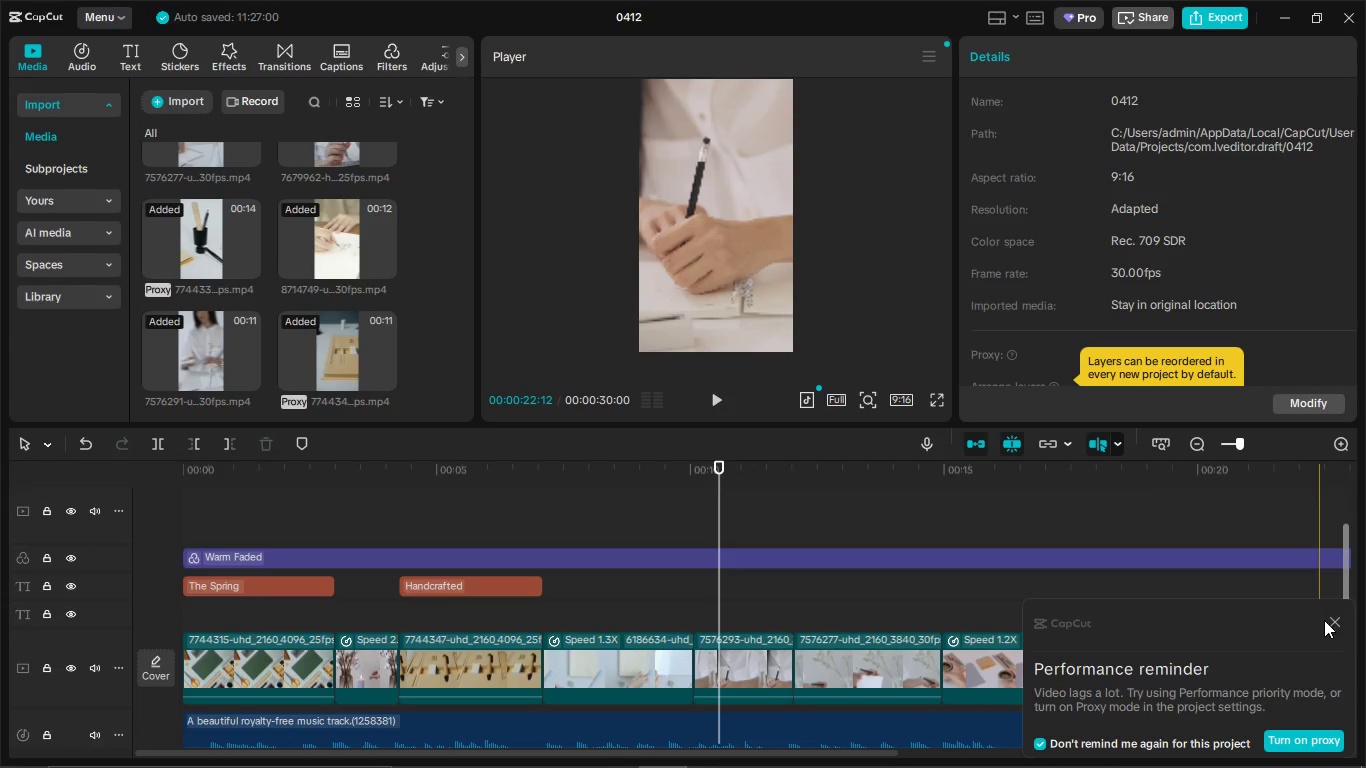 
left_click([1340, 626])
 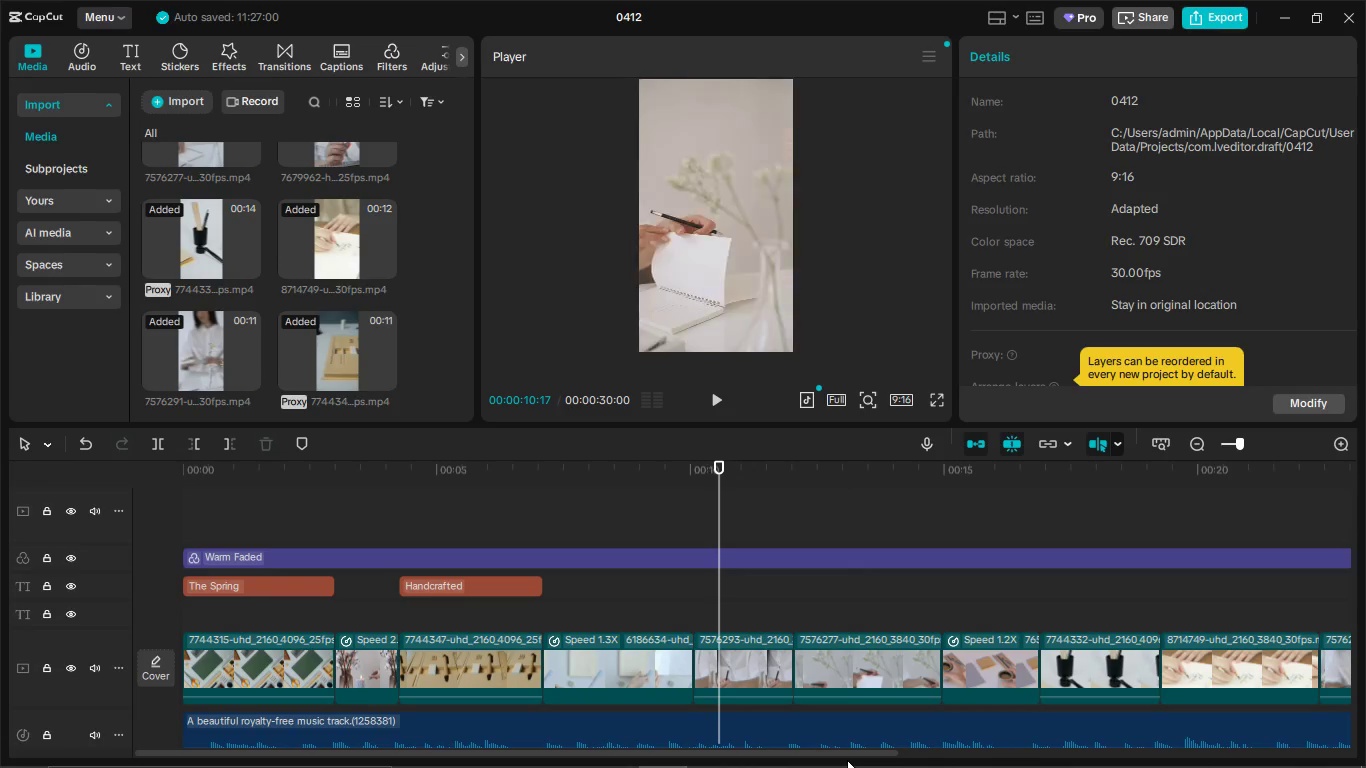 
left_click_drag(start_coordinate=[847, 754], to_coordinate=[657, 742])
 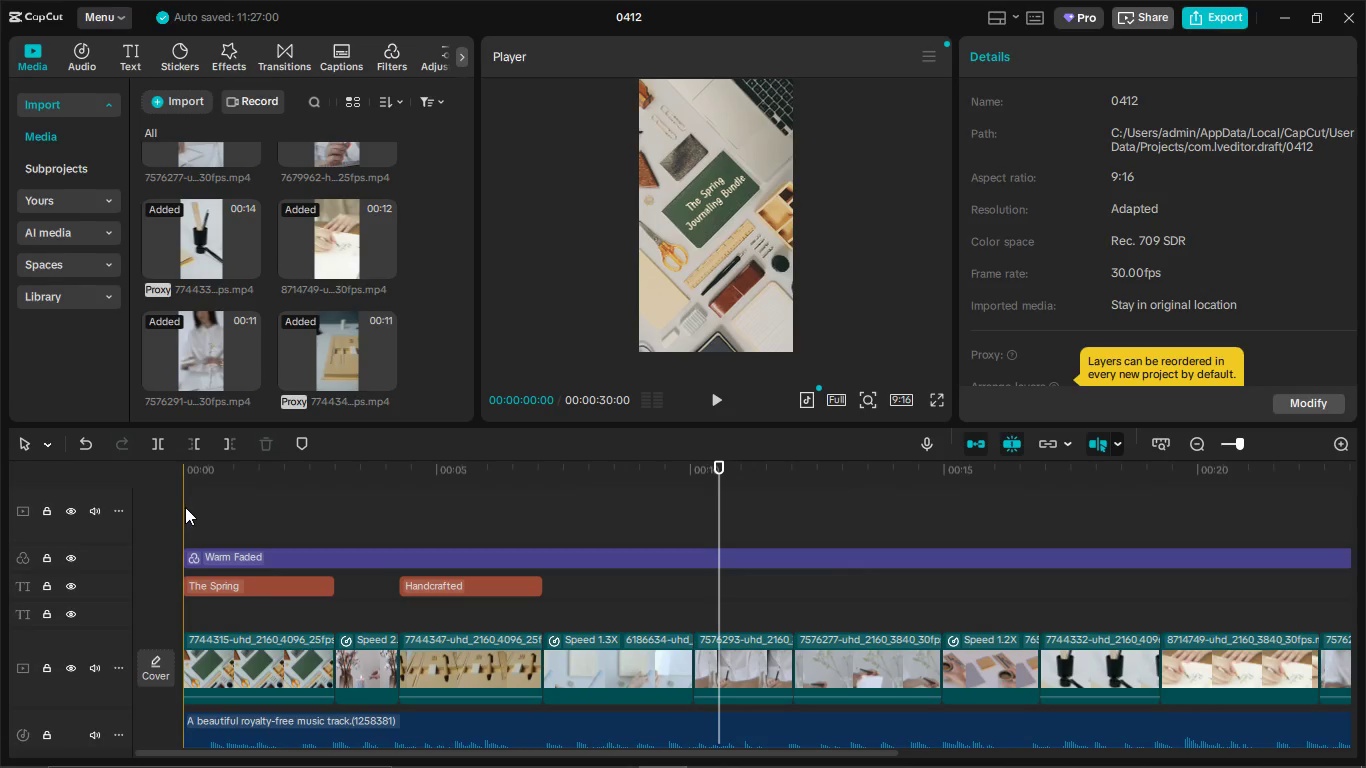 
left_click([187, 509])
 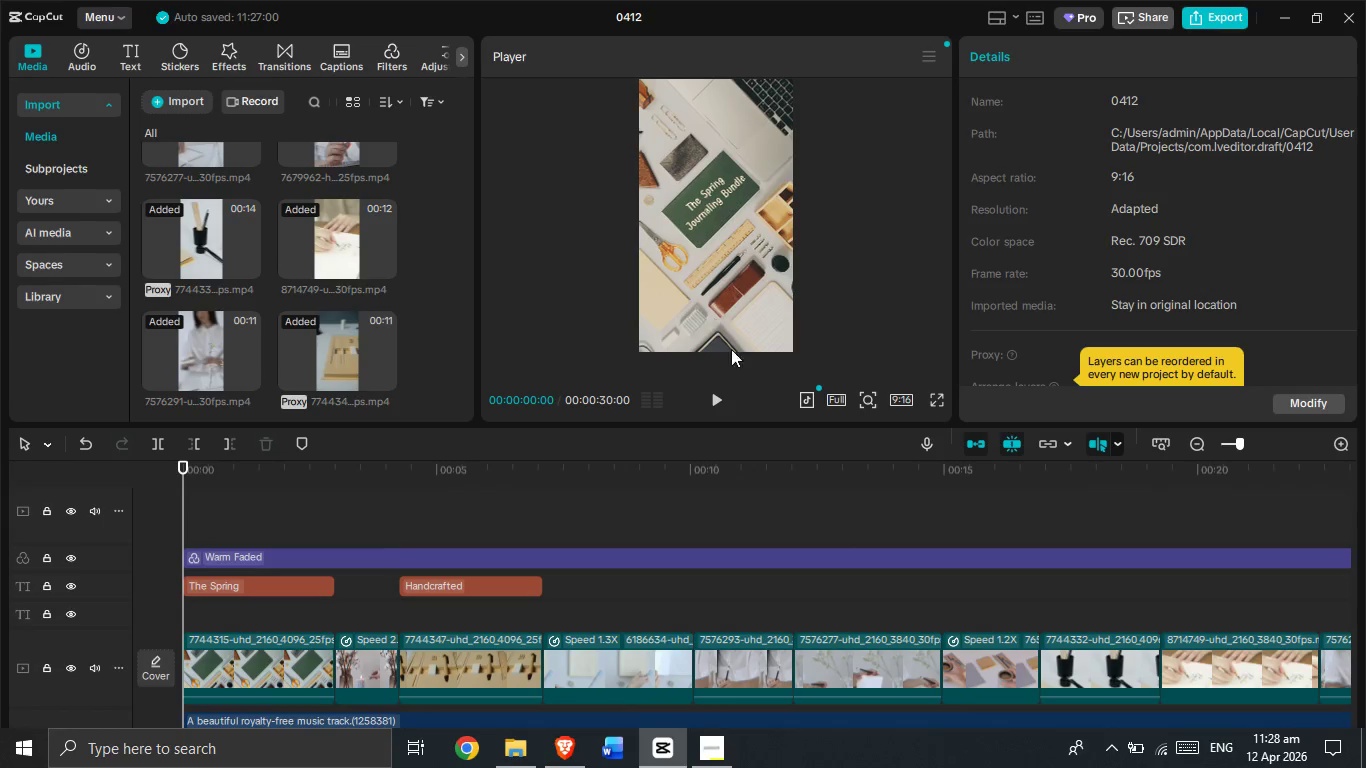 
left_click([722, 395])
 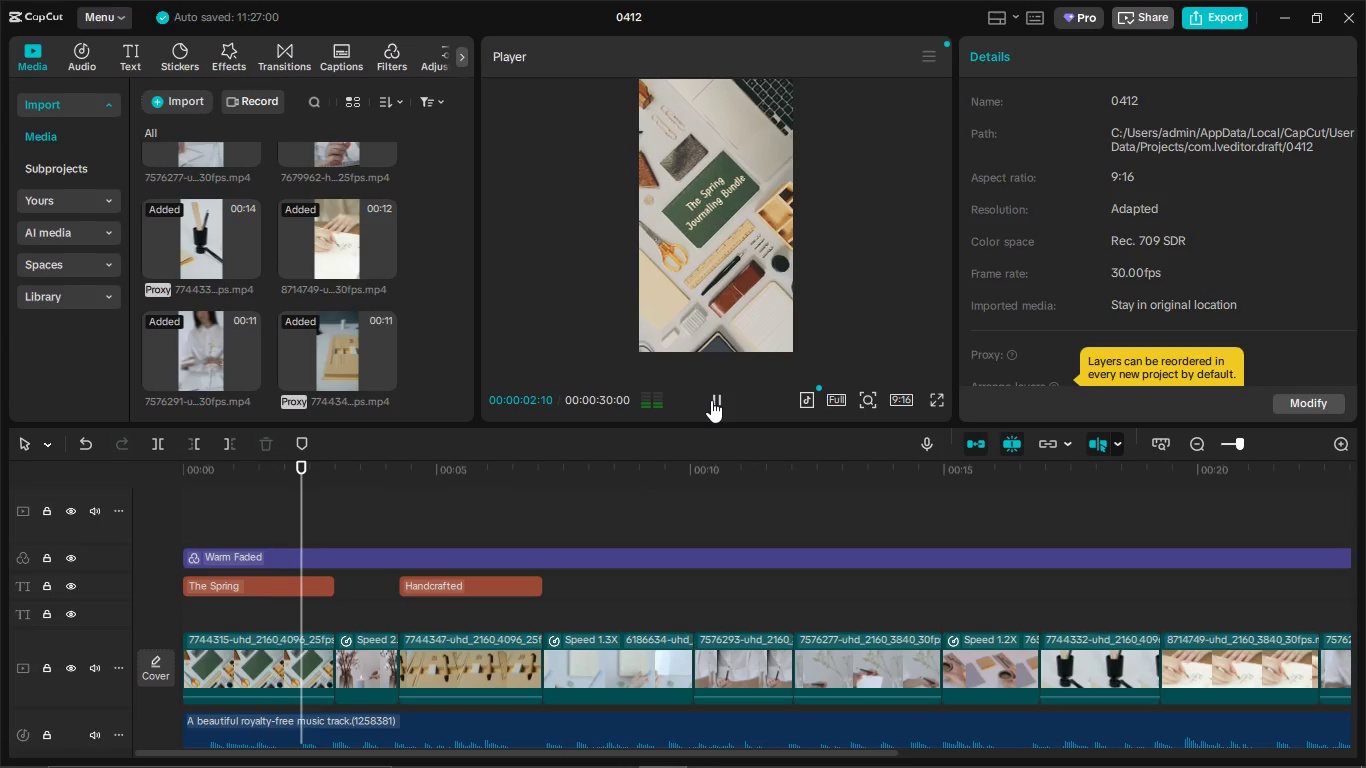 
left_click([711, 400])
 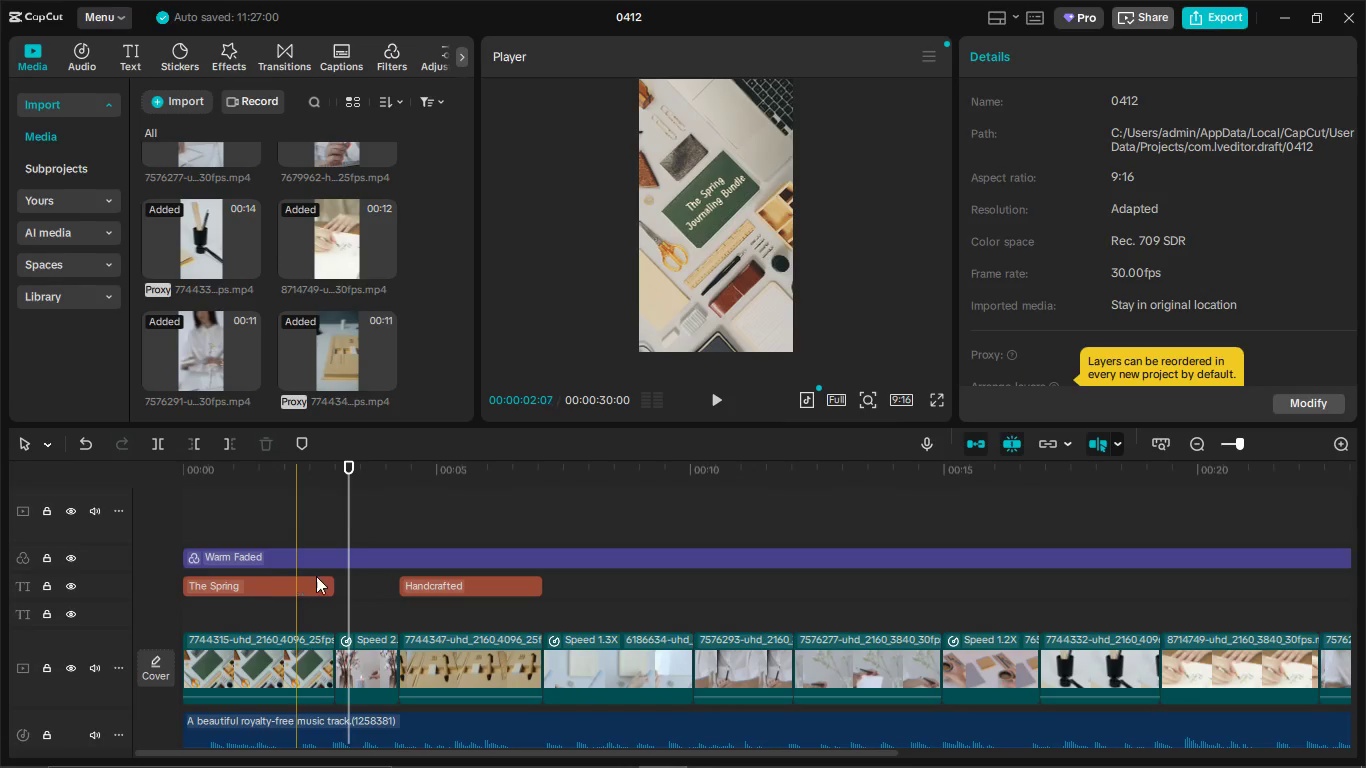 
left_click([322, 578])
 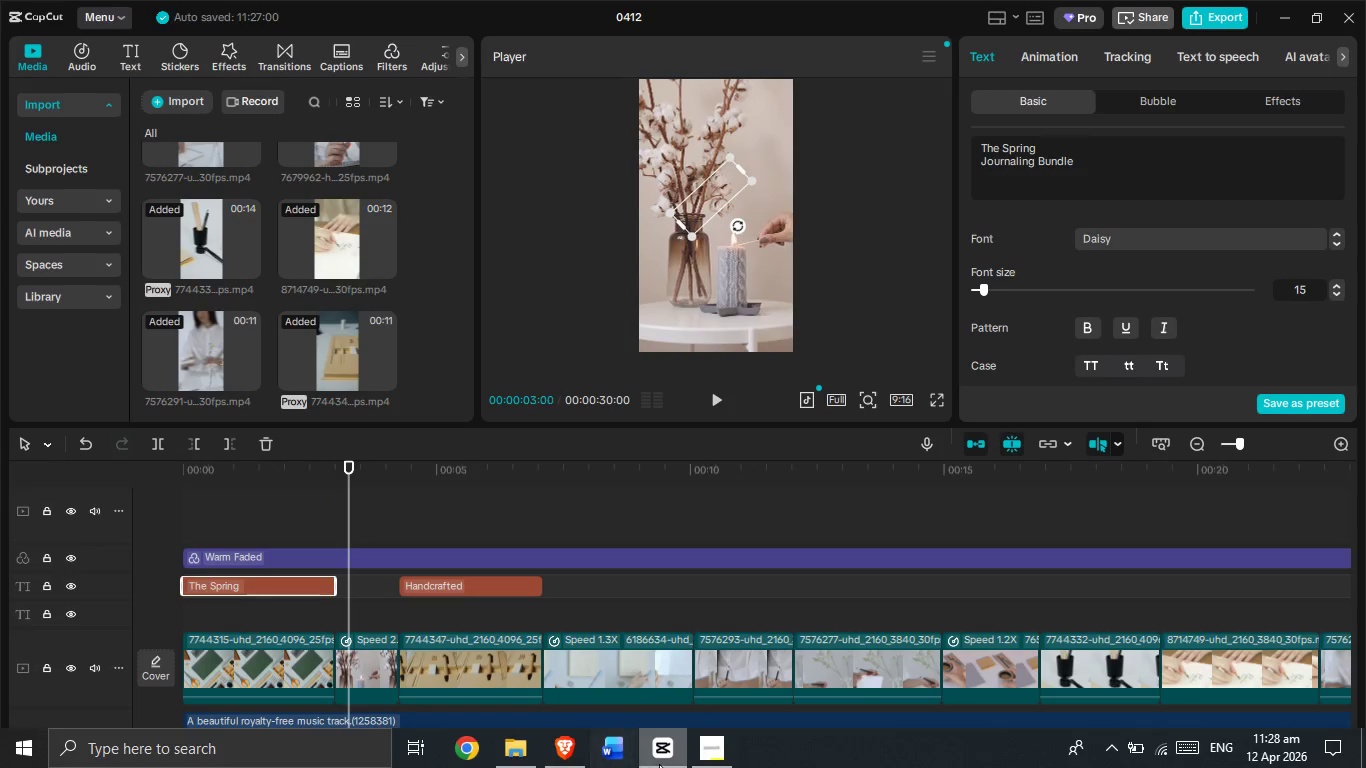 
left_click([567, 756])
 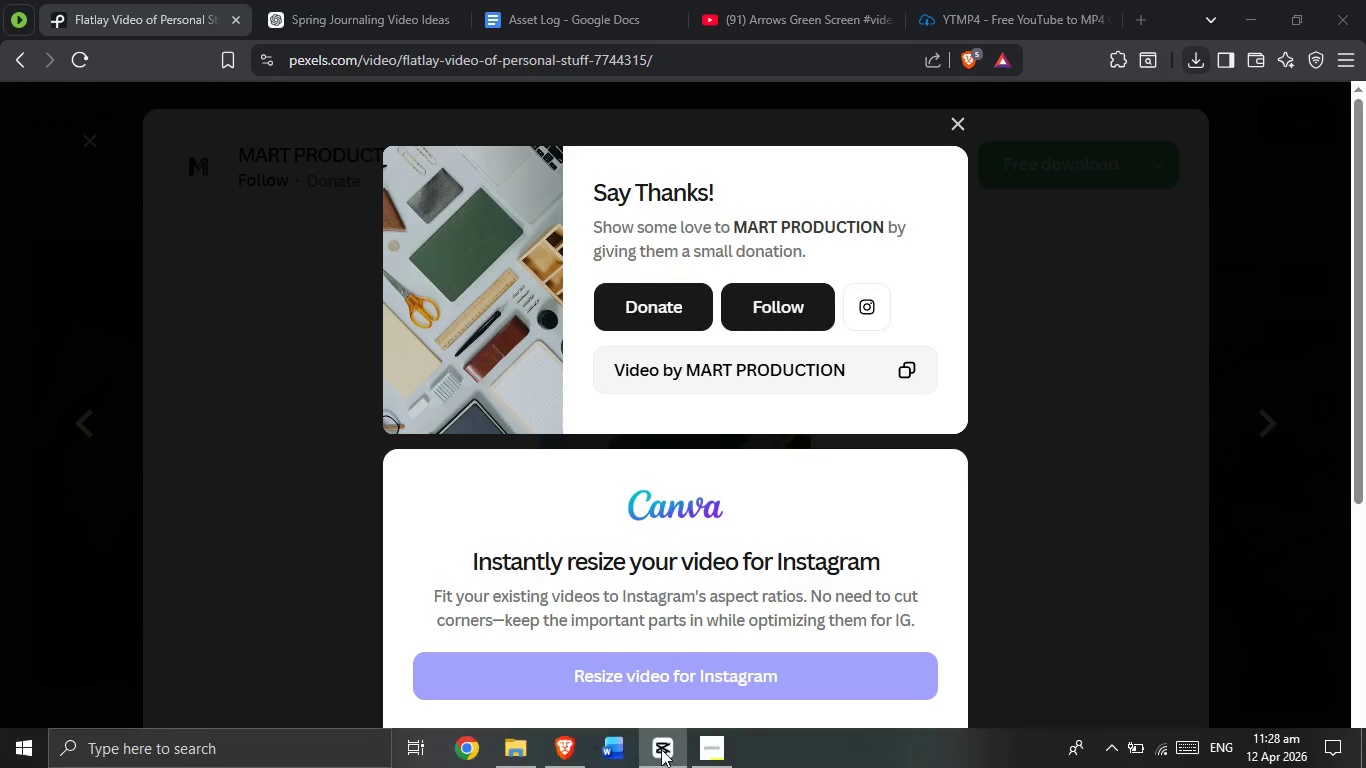 
left_click([705, 757])